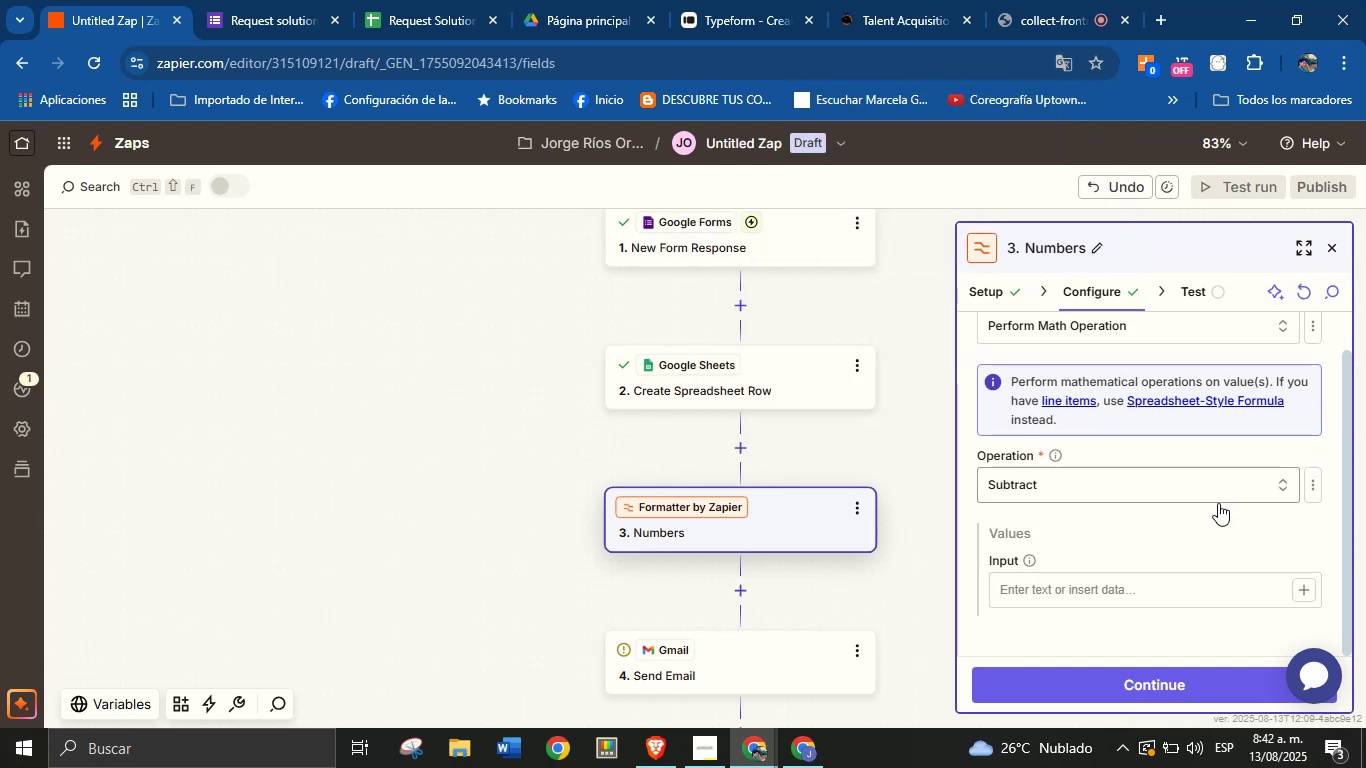 
scroll: coordinate [1189, 512], scroll_direction: up, amount: 2.0
 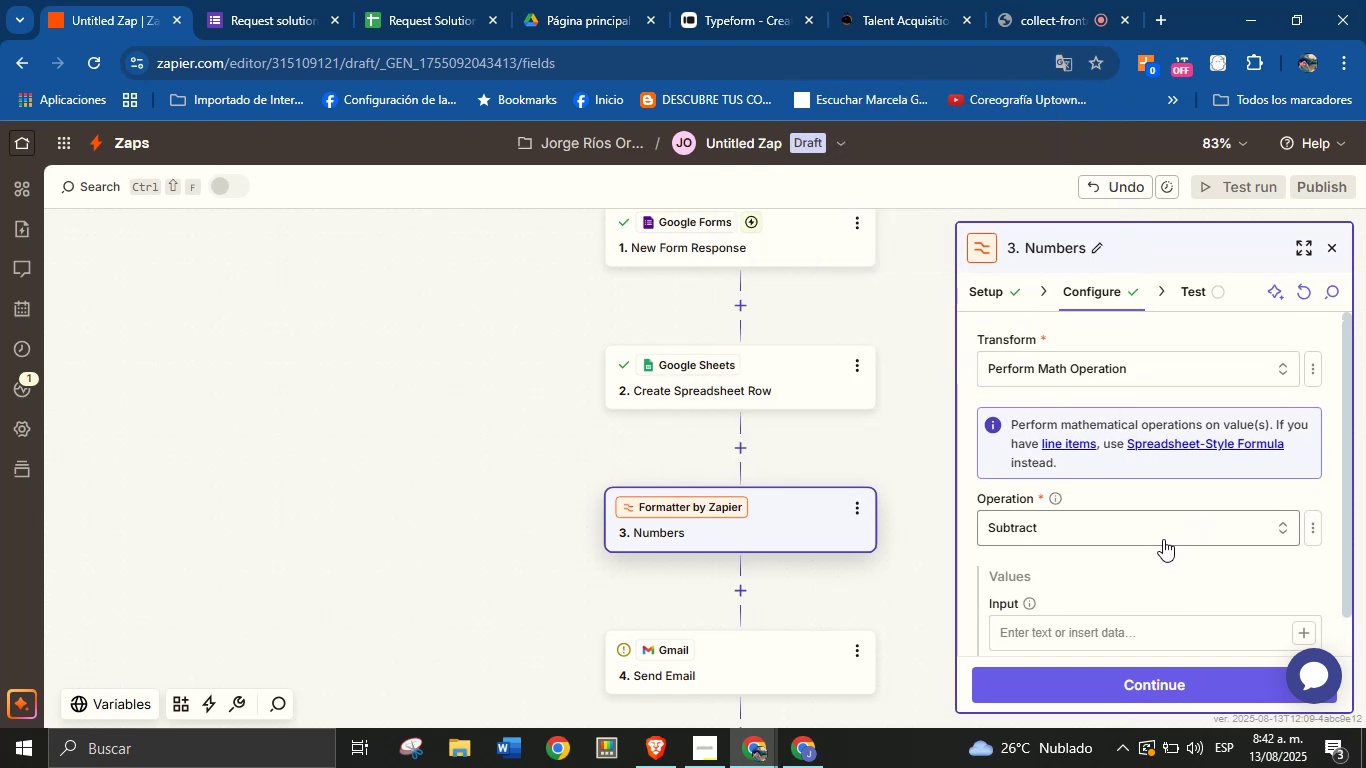 
scroll: coordinate [1120, 574], scroll_direction: down, amount: 1.0
 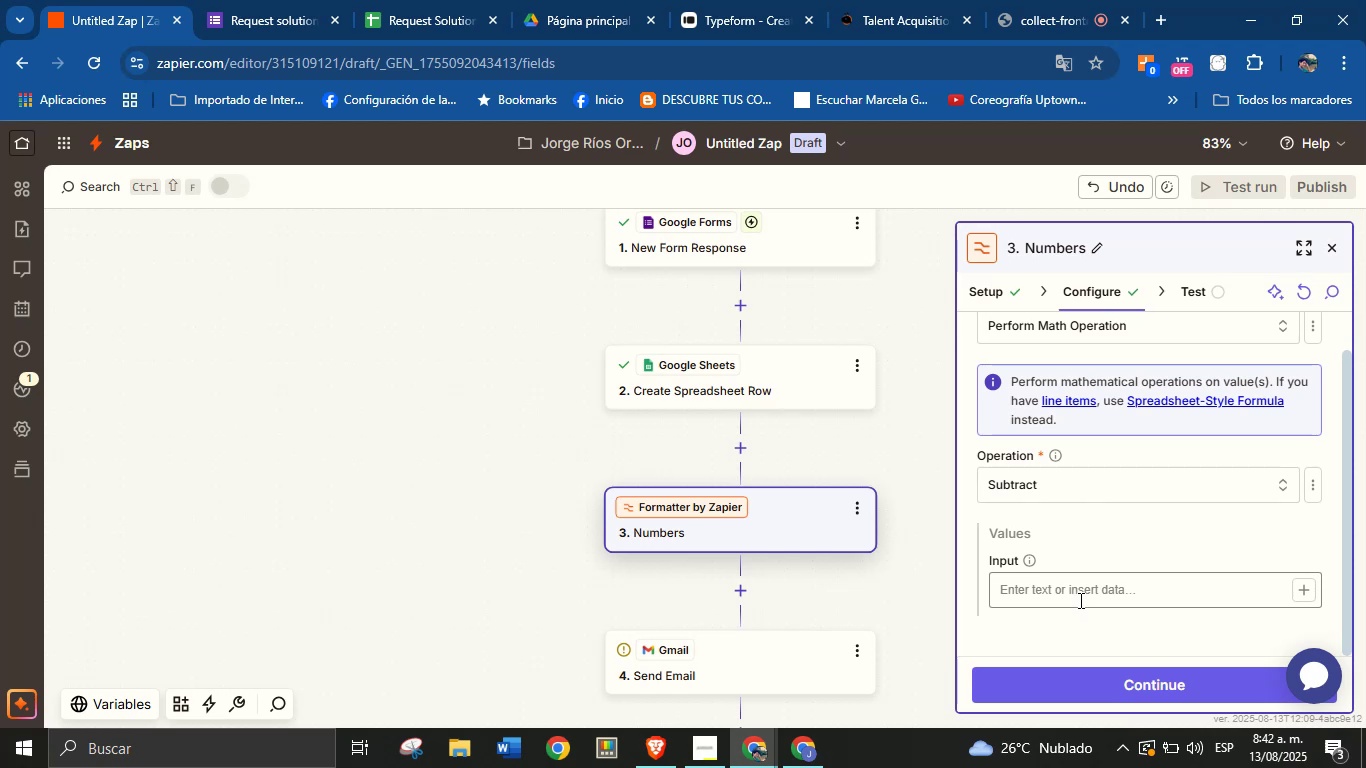 
left_click([1079, 597])
 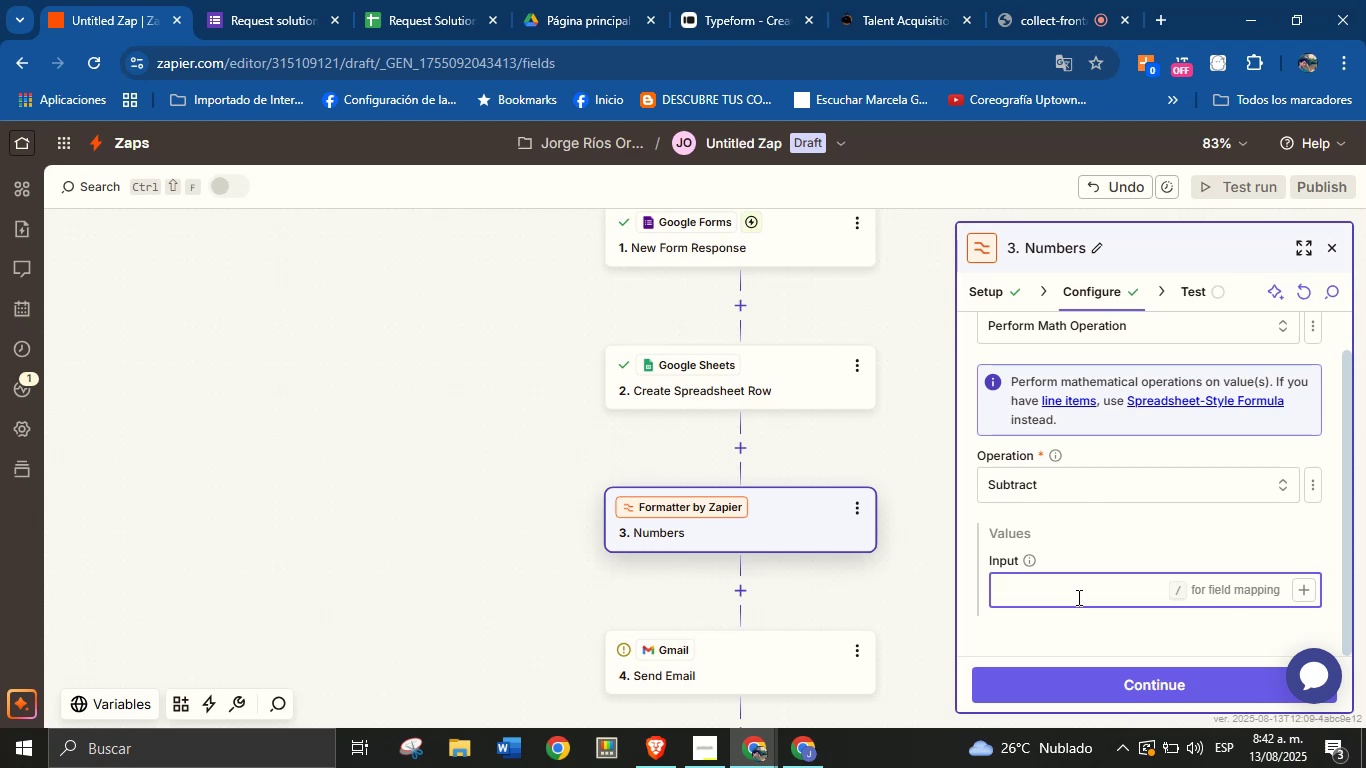 
key(Minus)
 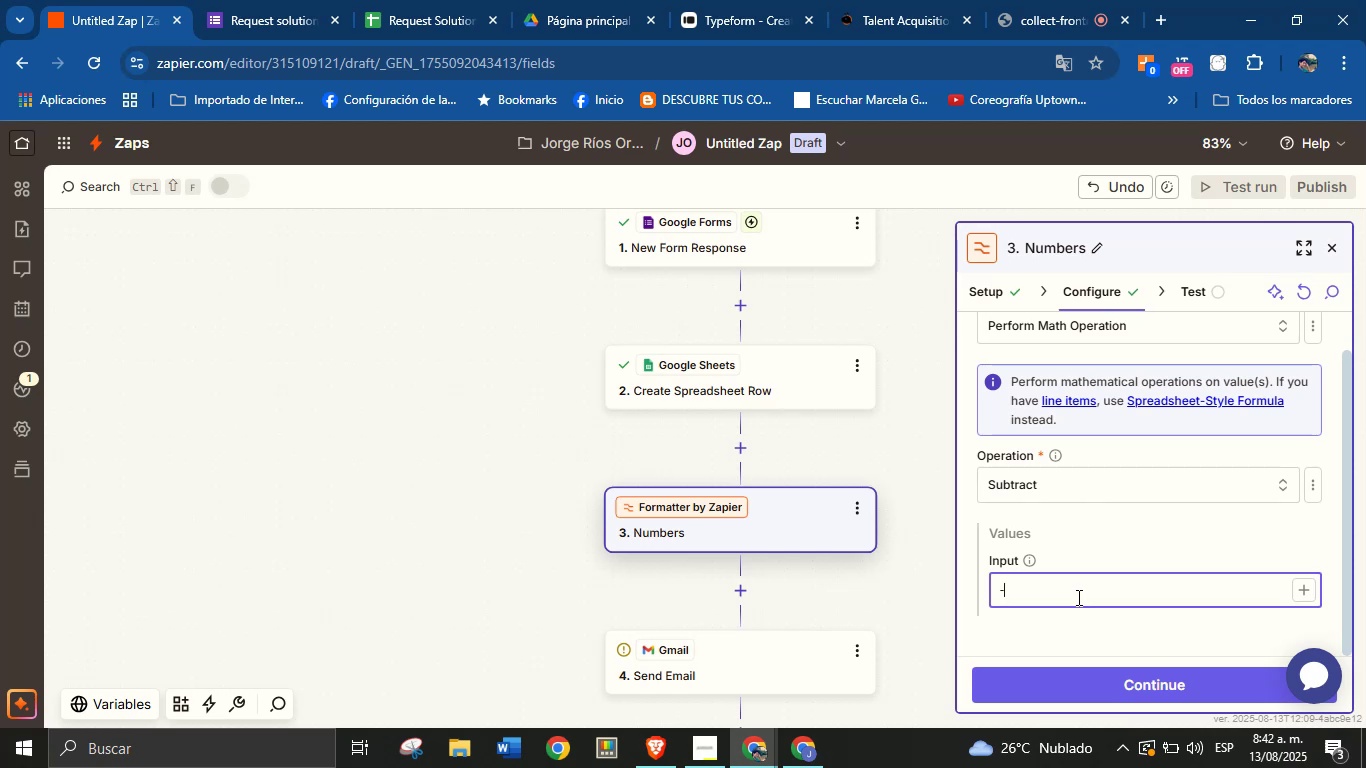 
key(1)
 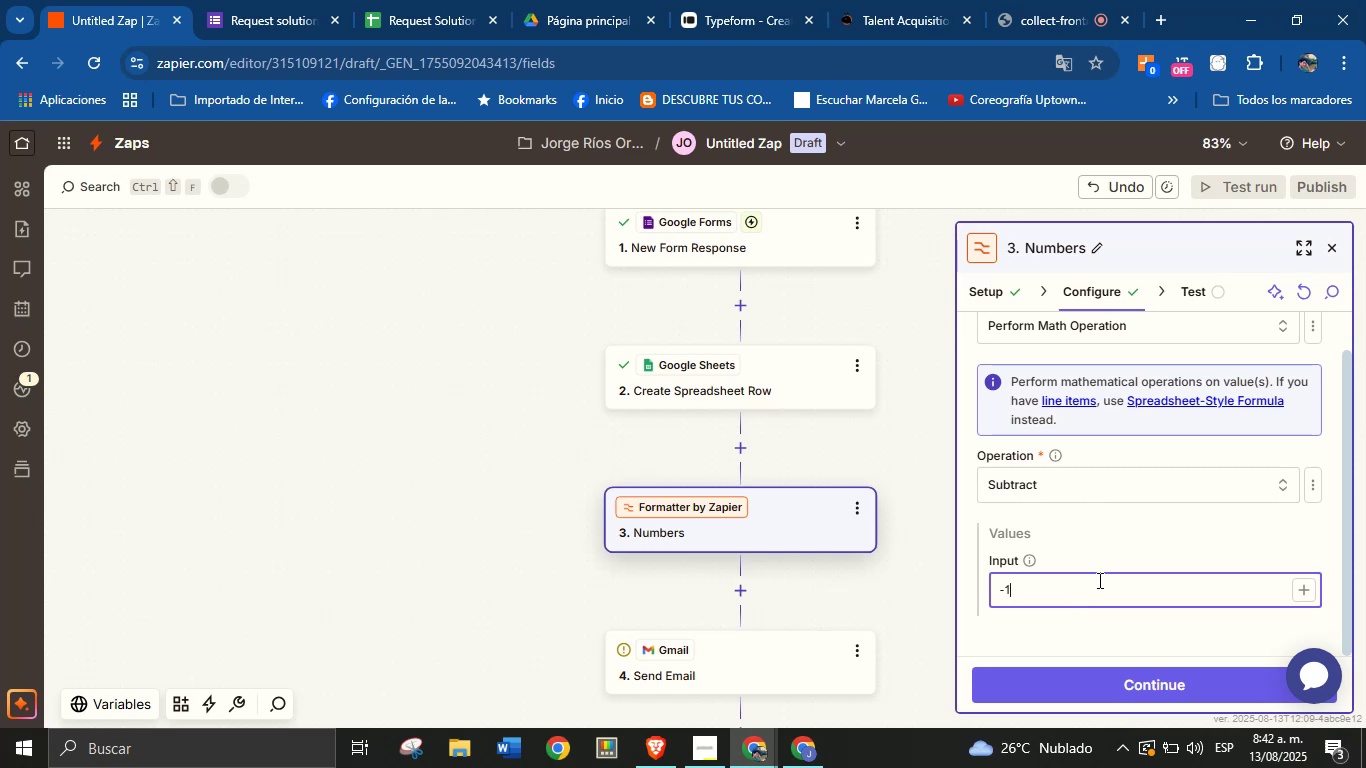 
left_click([1100, 577])
 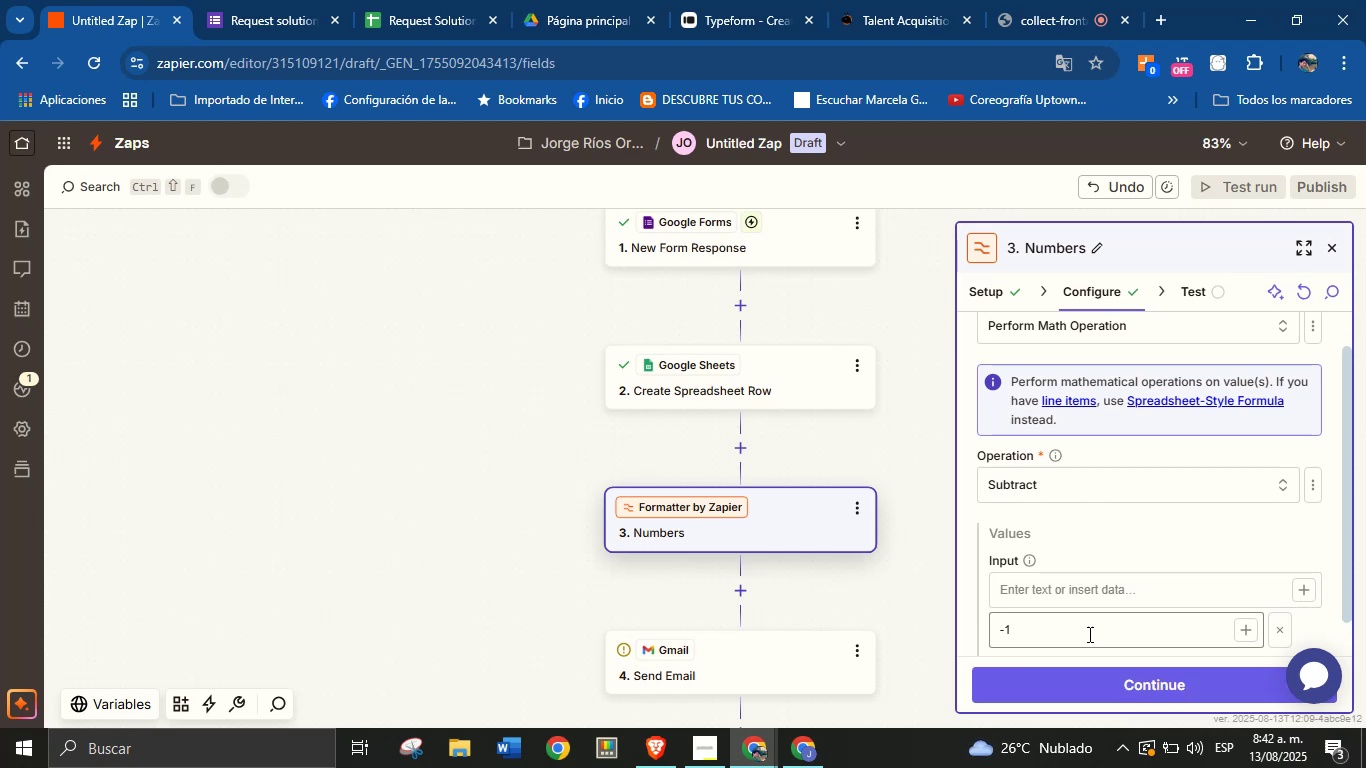 
double_click([1086, 635])
 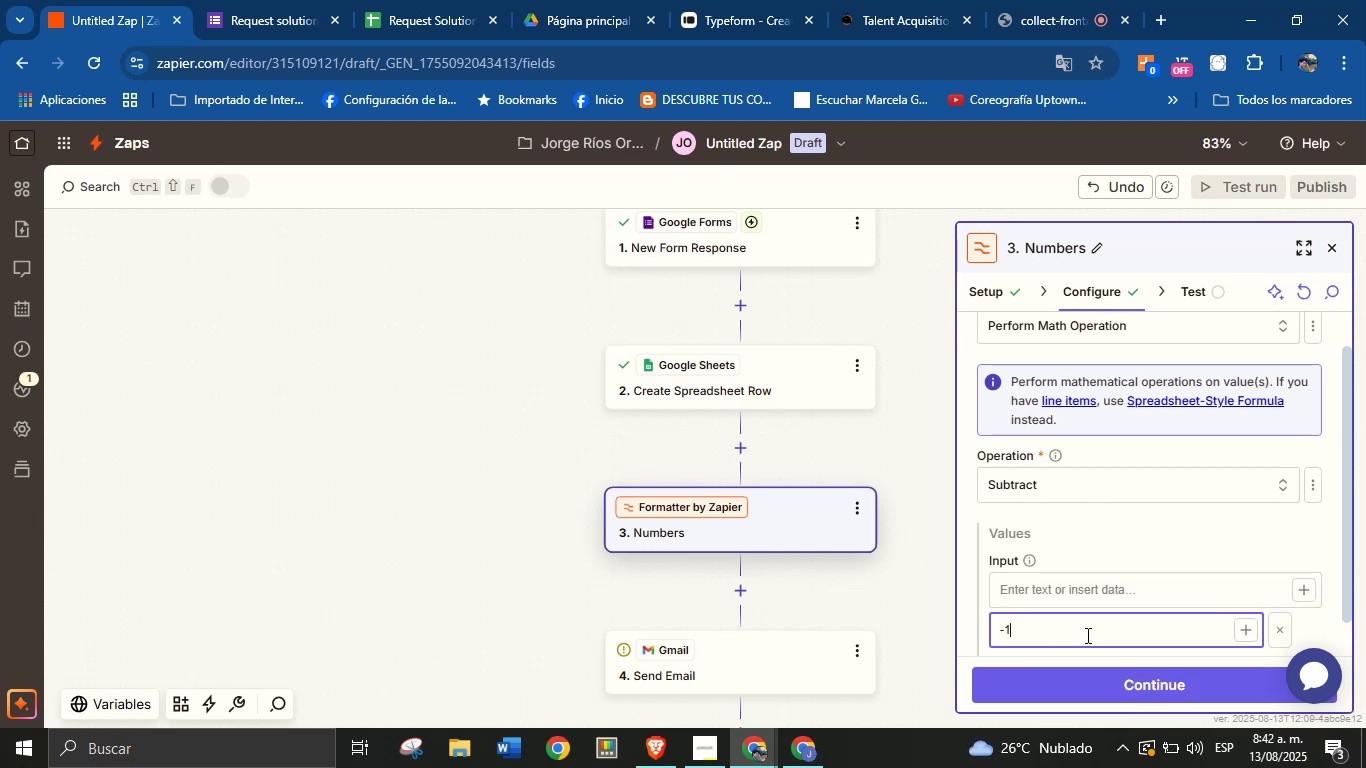 
triple_click([1086, 635])
 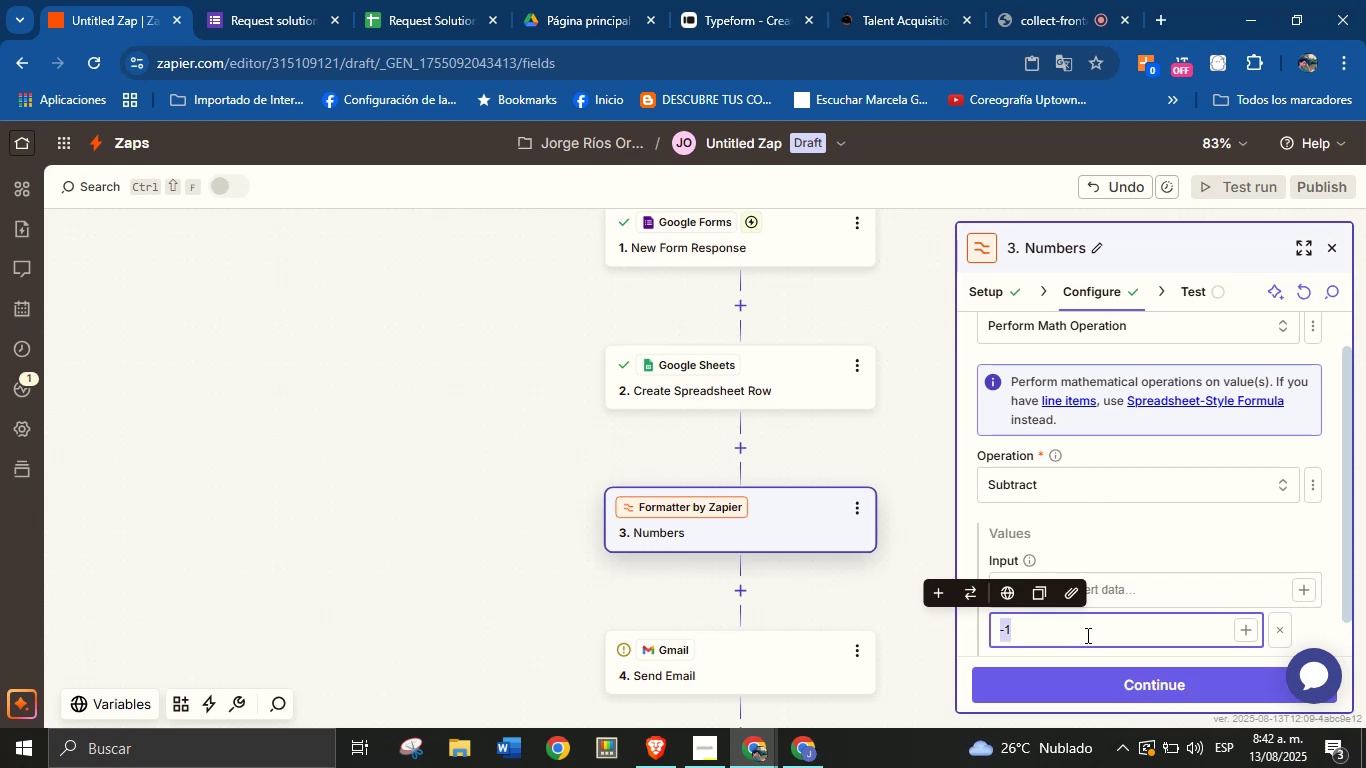 
key(1)
 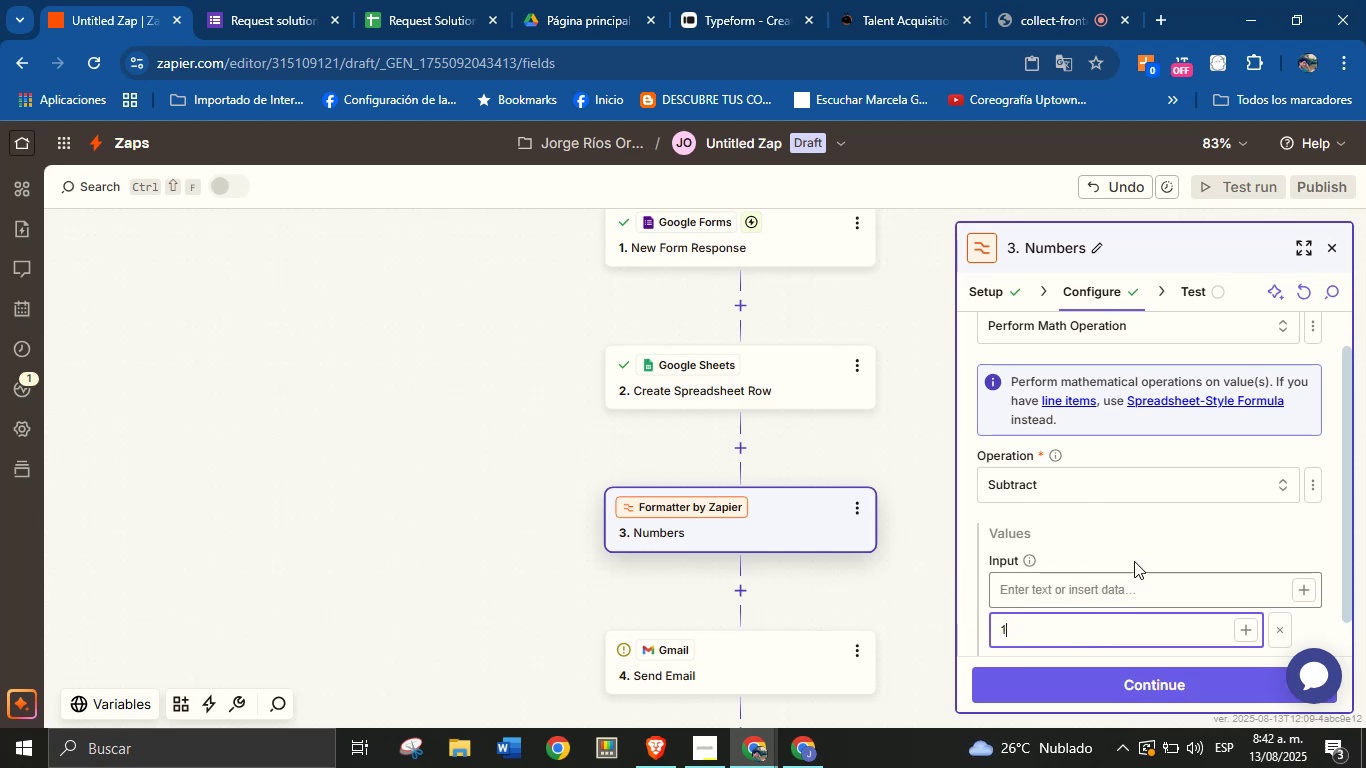 
left_click([1141, 541])
 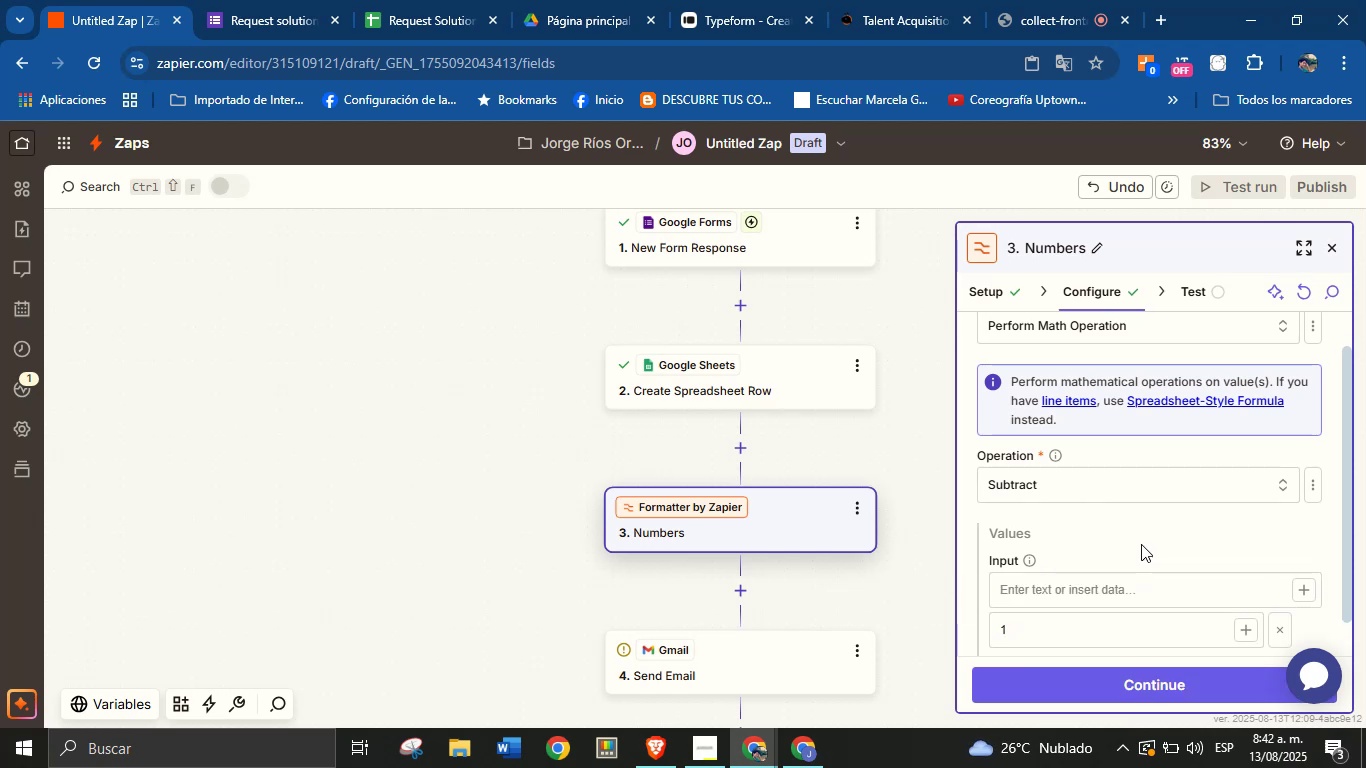 
scroll: coordinate [1141, 544], scroll_direction: down, amount: 2.0
 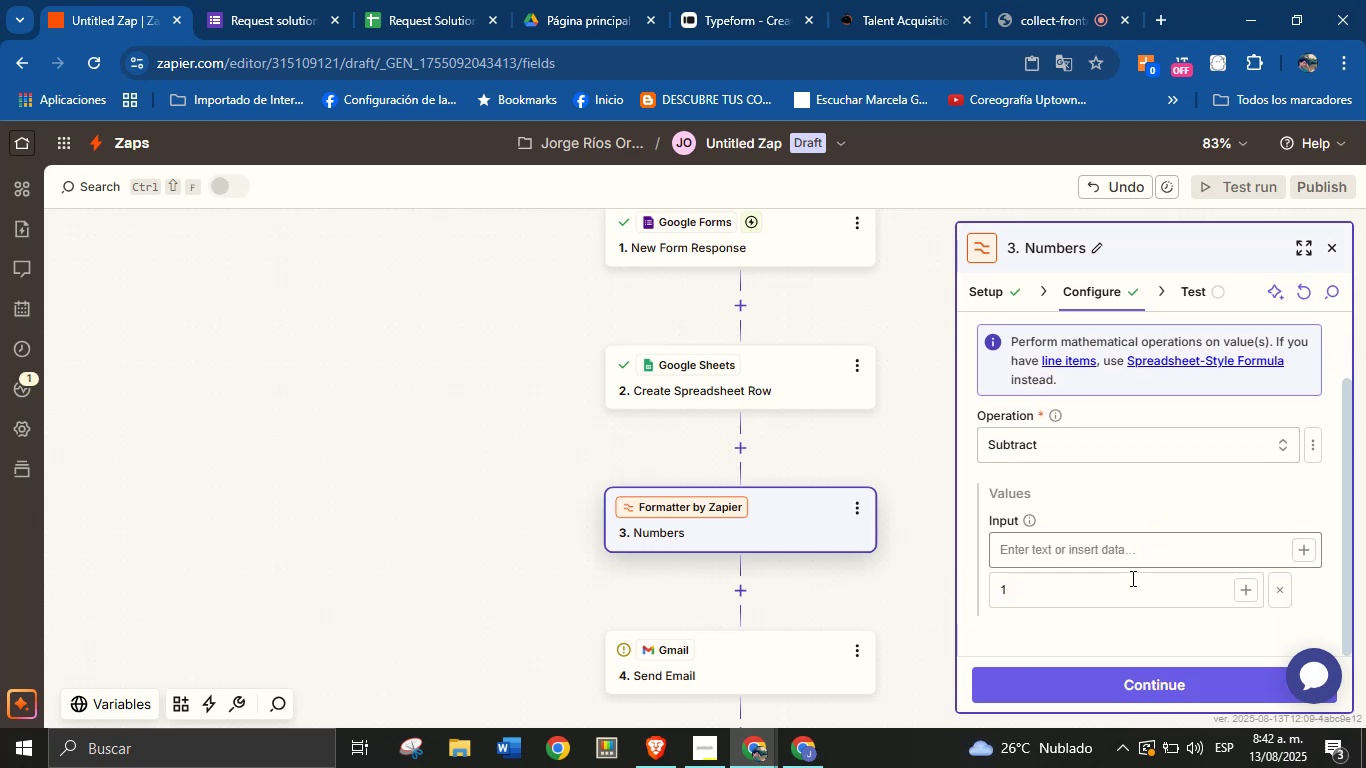 
left_click([1127, 675])
 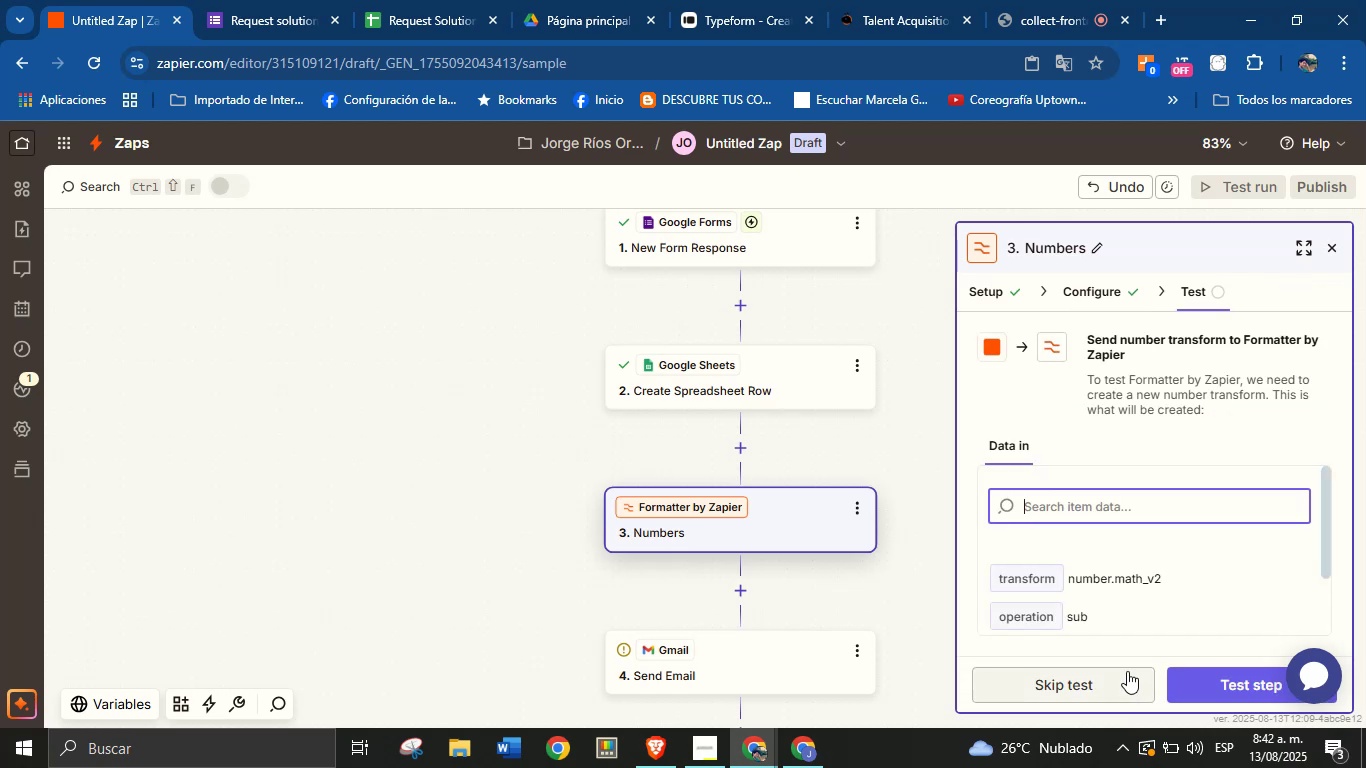 
scroll: coordinate [1139, 552], scroll_direction: down, amount: 3.0
 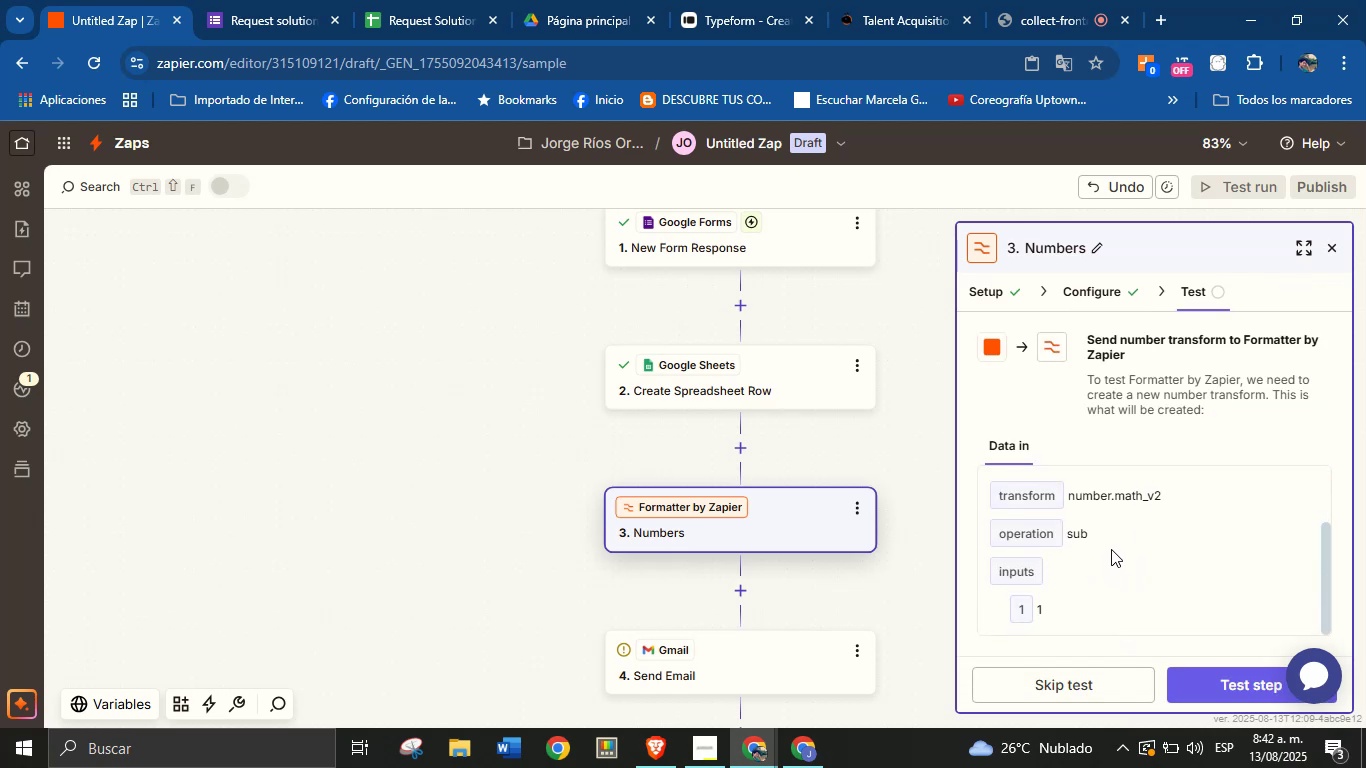 
left_click([1205, 679])
 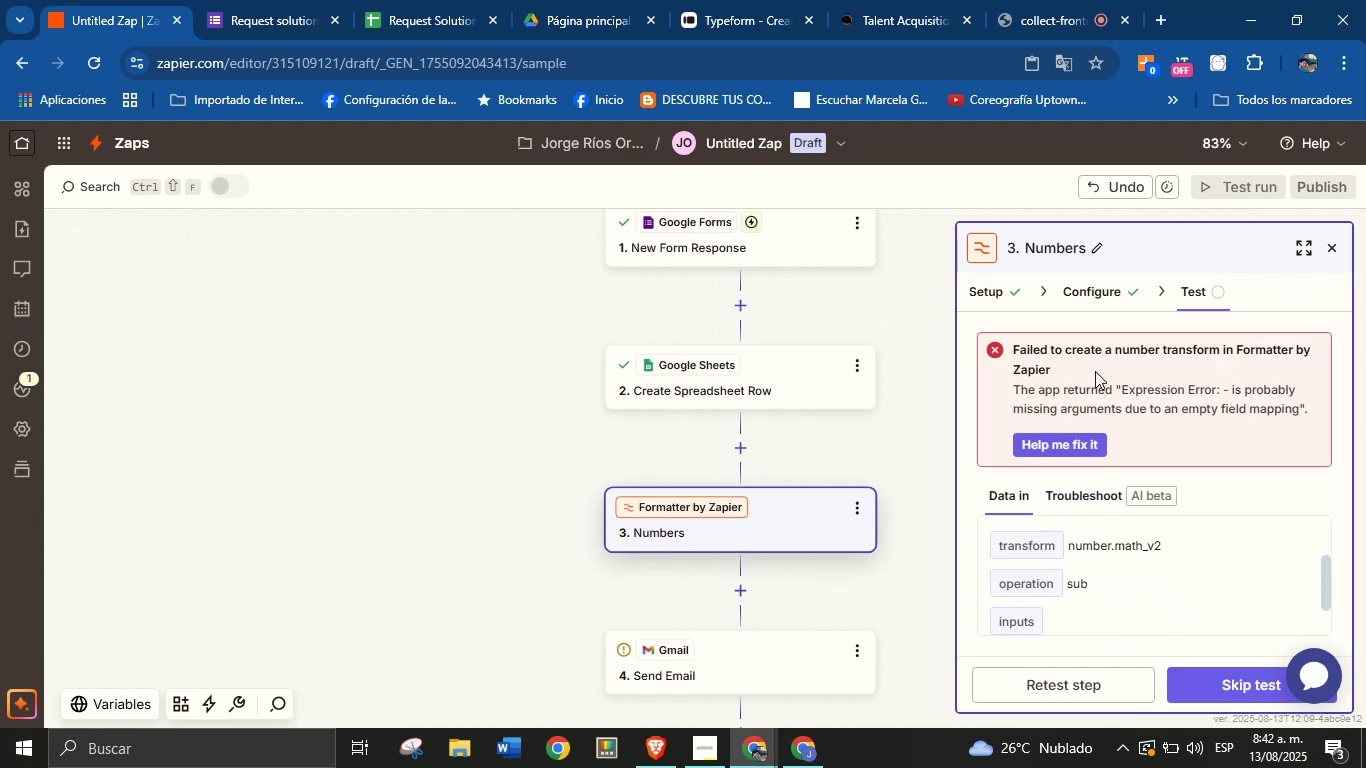 
wait(6.3)
 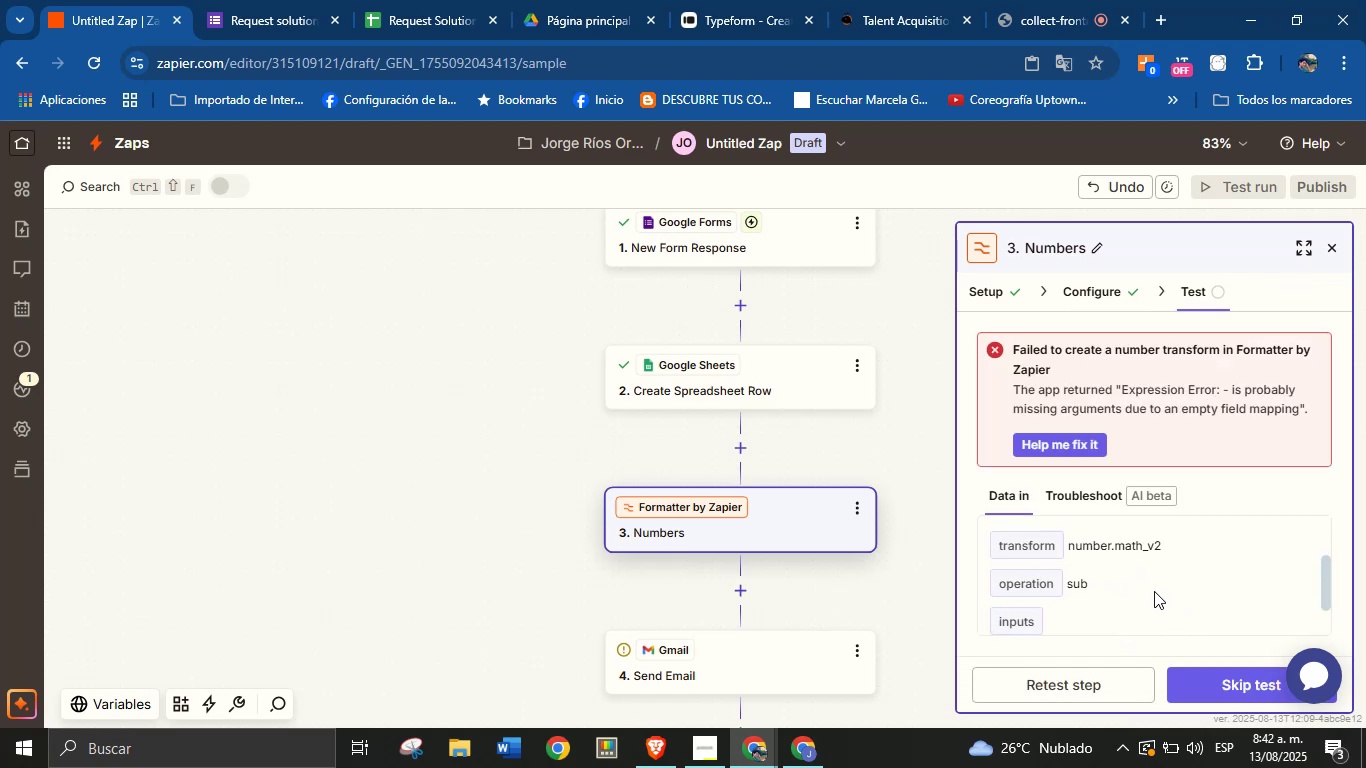 
left_click([1102, 296])
 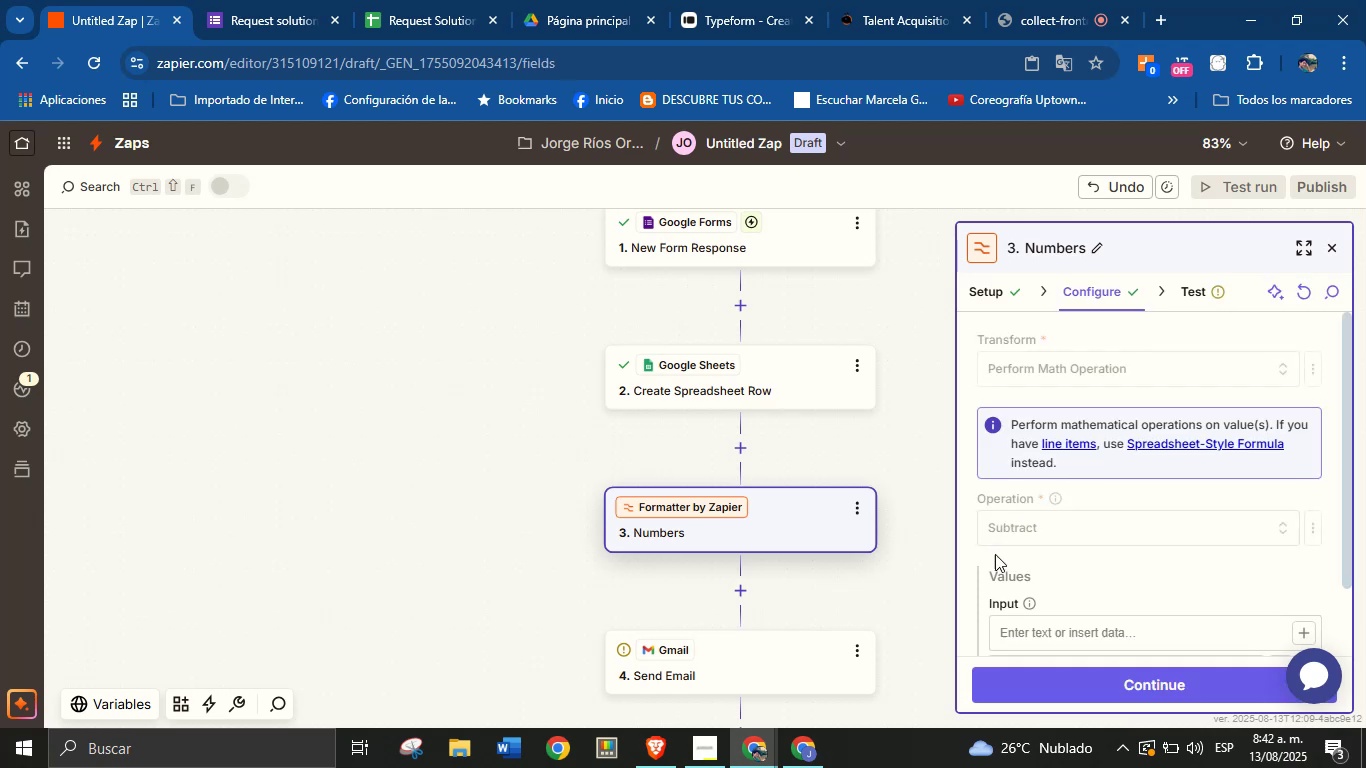 
scroll: coordinate [1065, 589], scroll_direction: none, amount: 0.0
 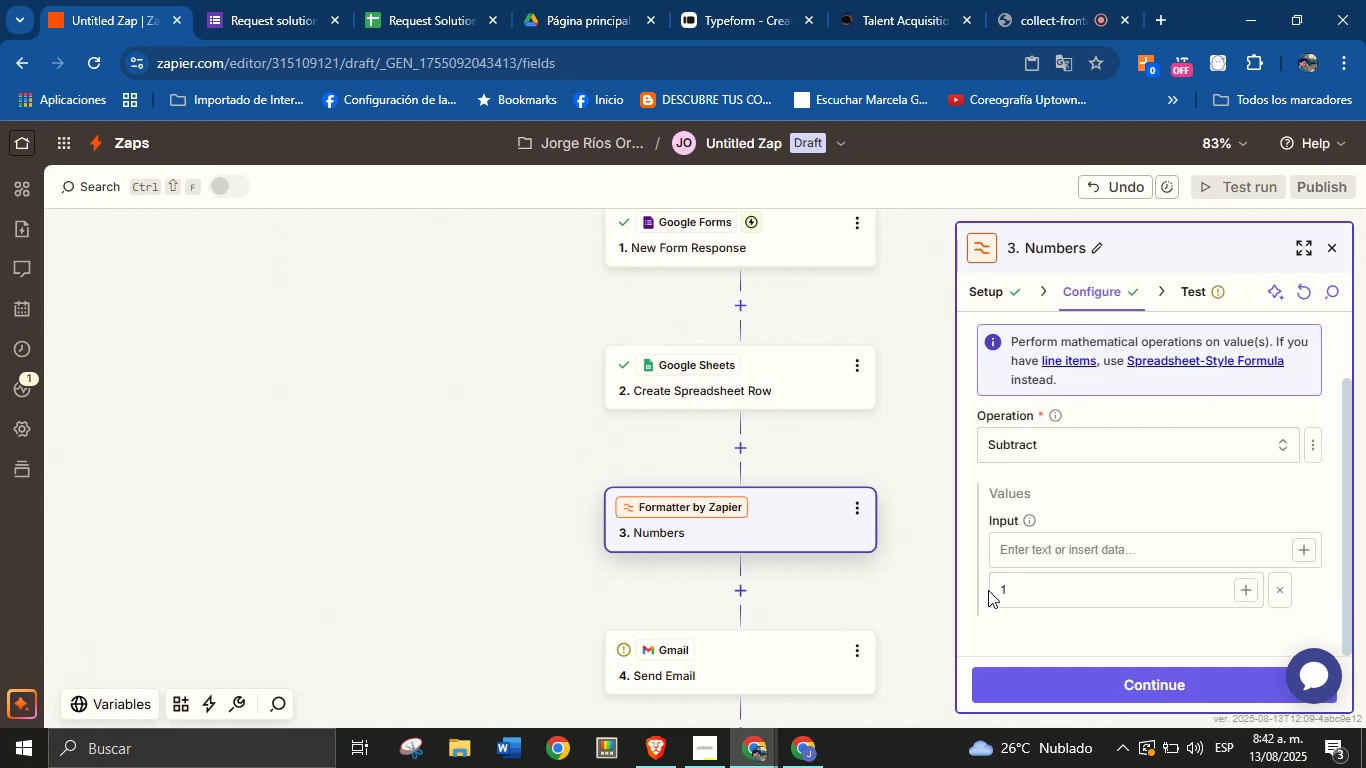 
left_click([999, 589])
 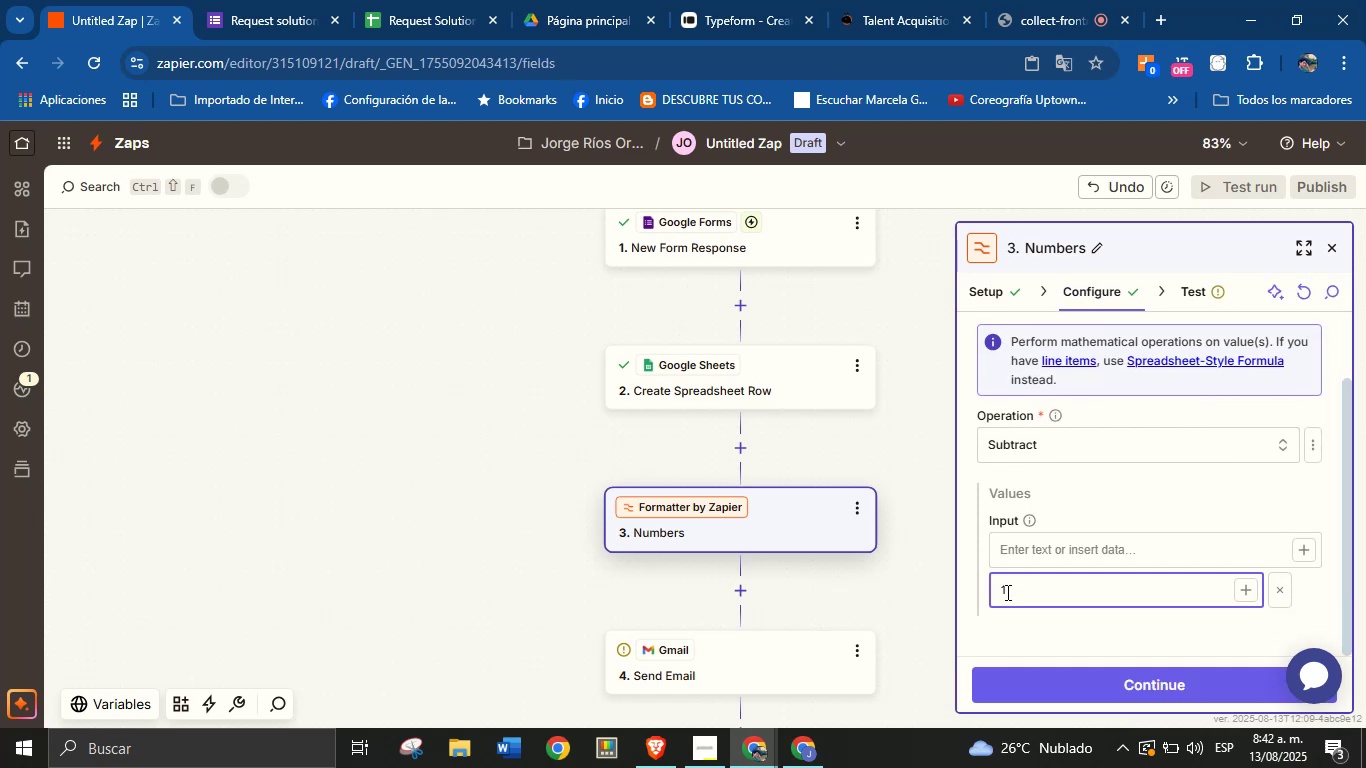 
key(Minus)
 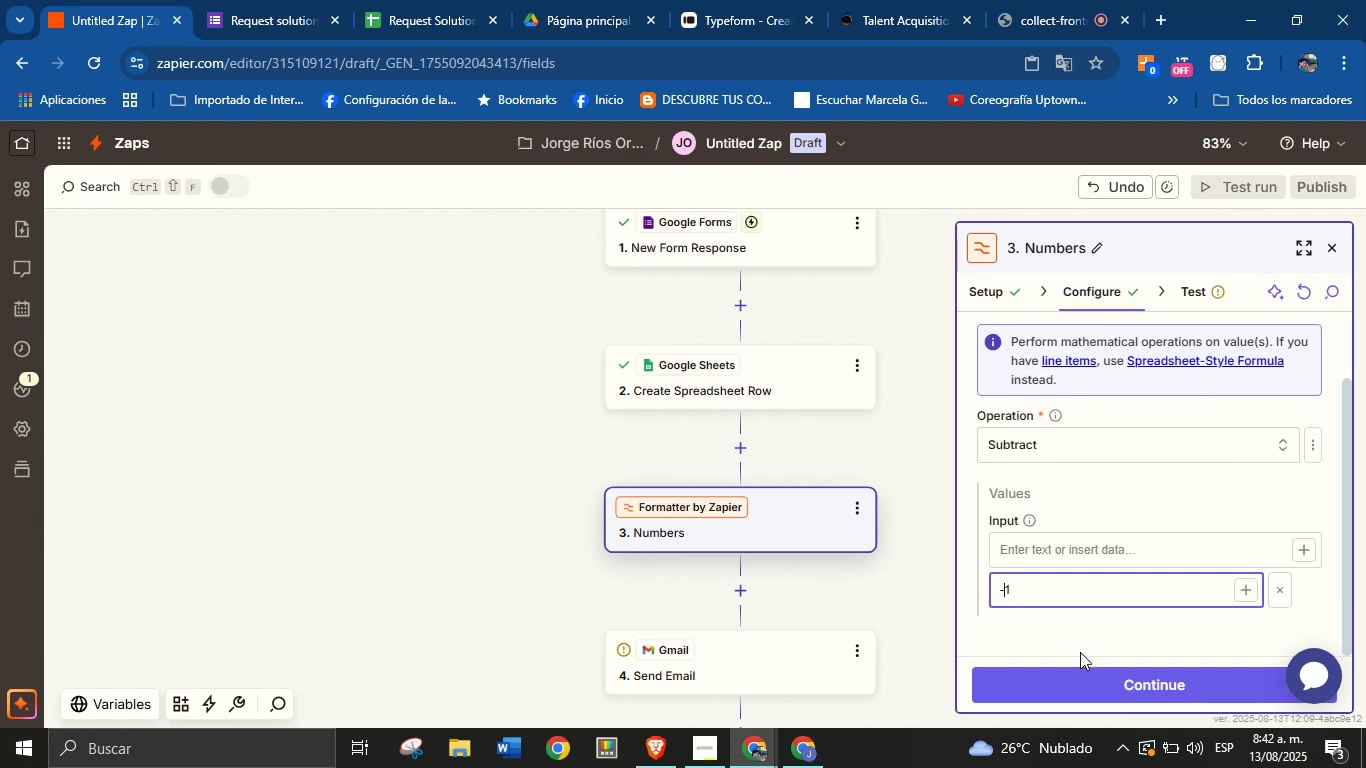 
left_click([1086, 668])
 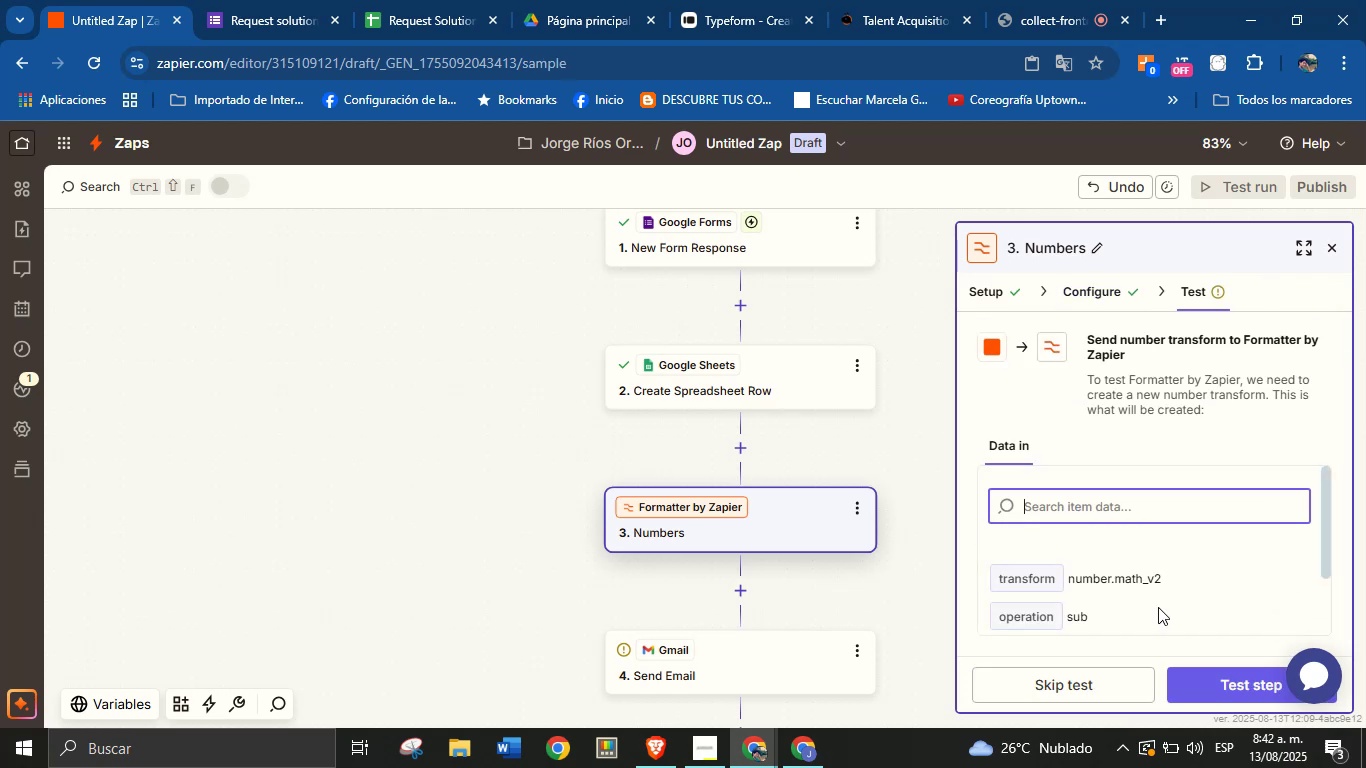 
left_click([1193, 680])
 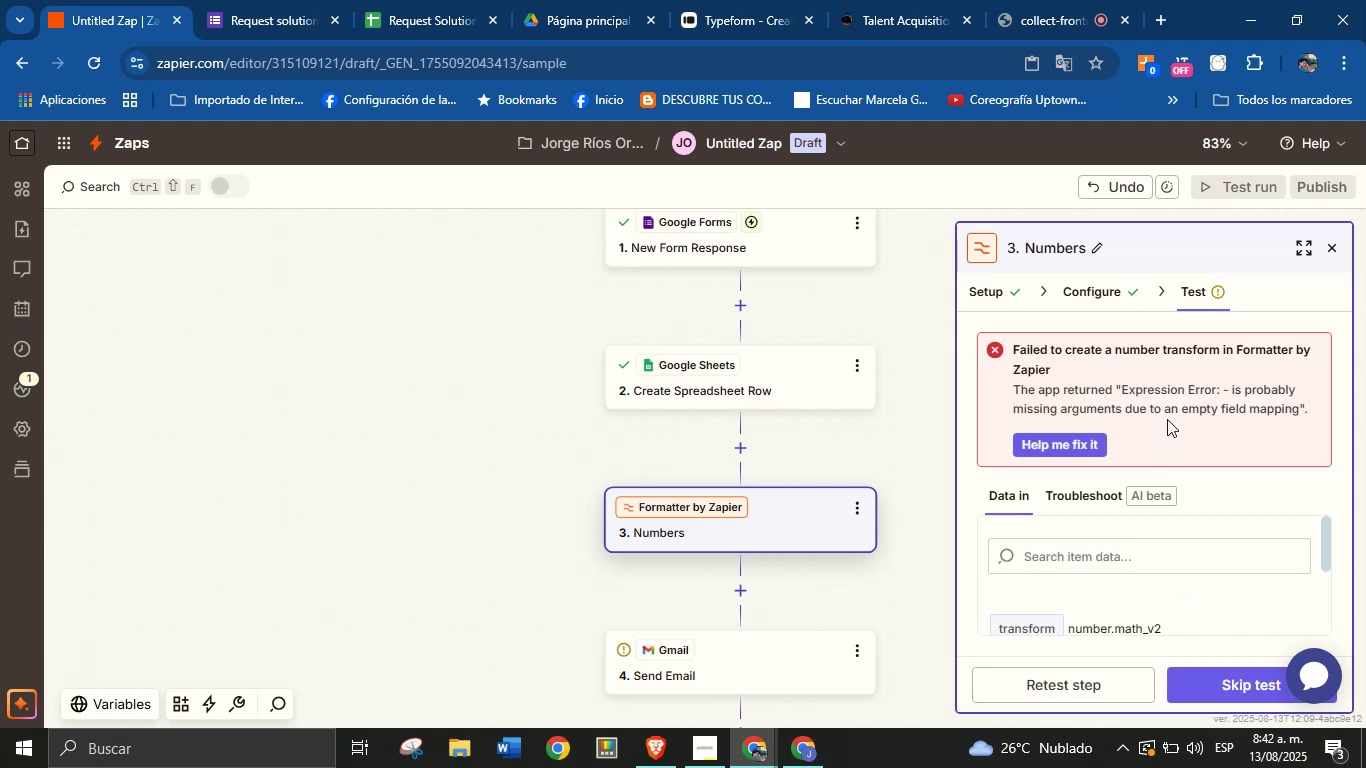 
double_click([1167, 412])
 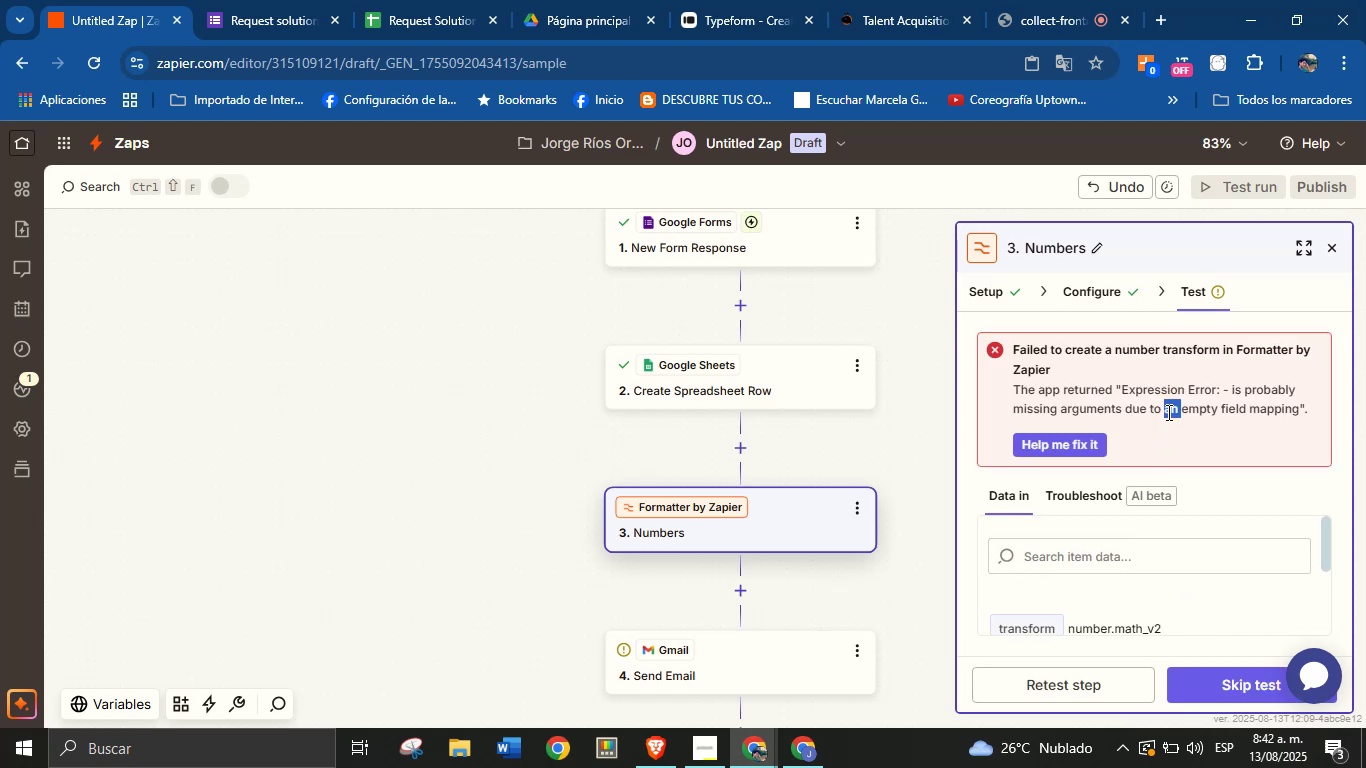 
triple_click([1167, 412])
 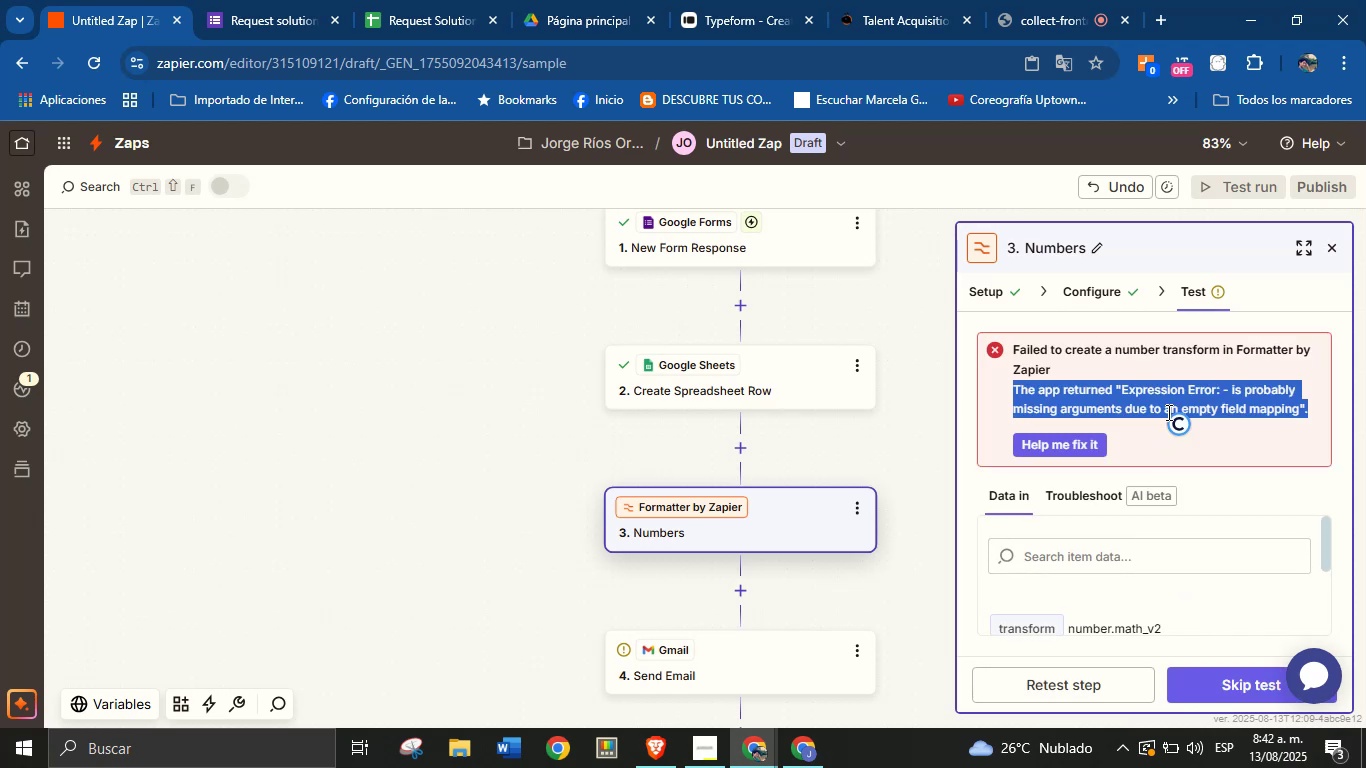 
right_click([1167, 412])
 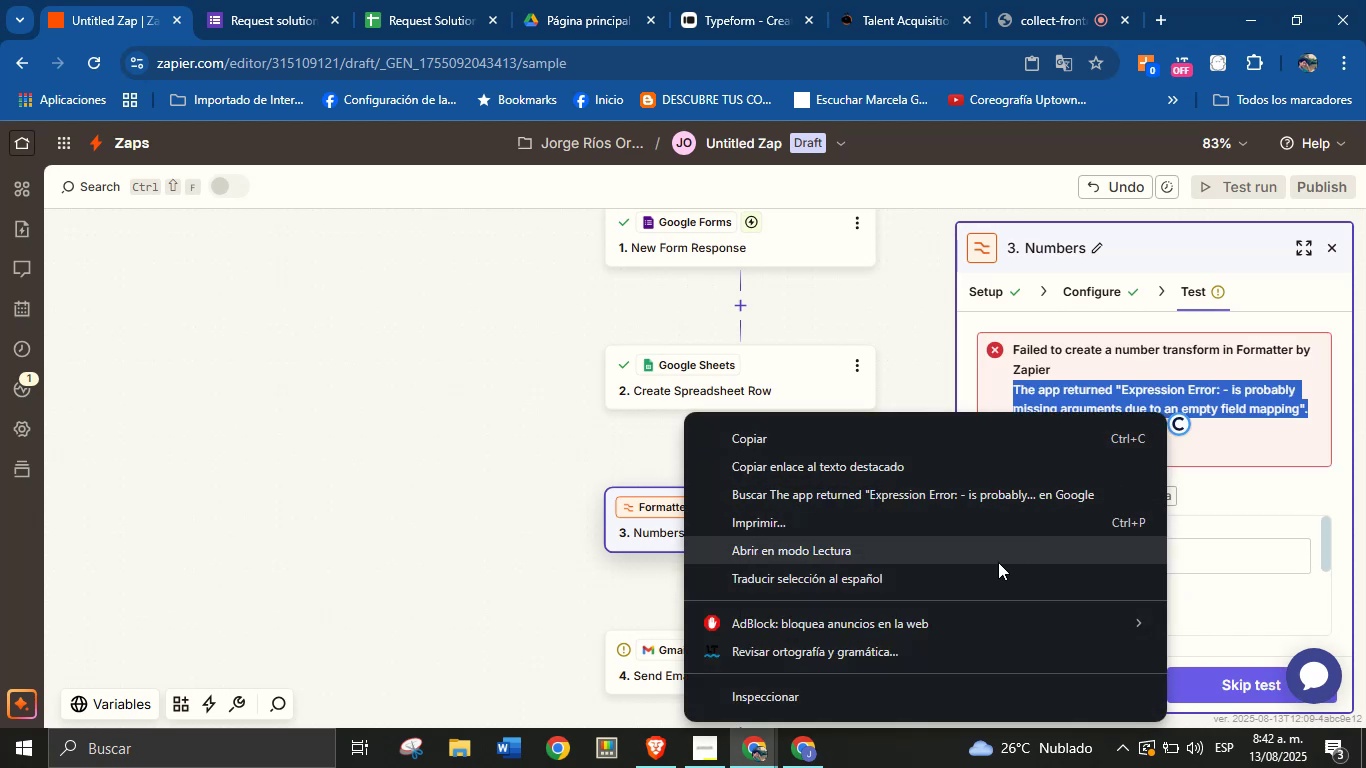 
left_click([989, 578])
 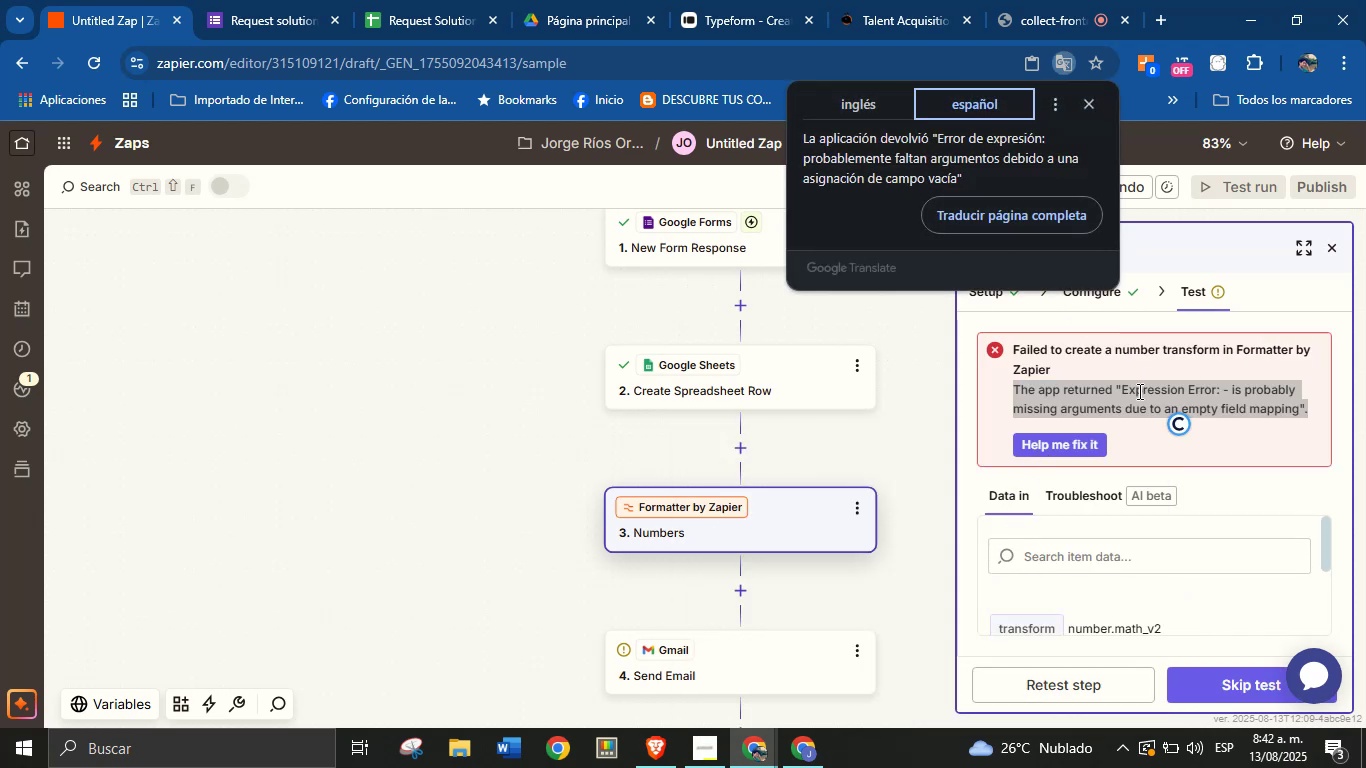 
left_click([1141, 397])
 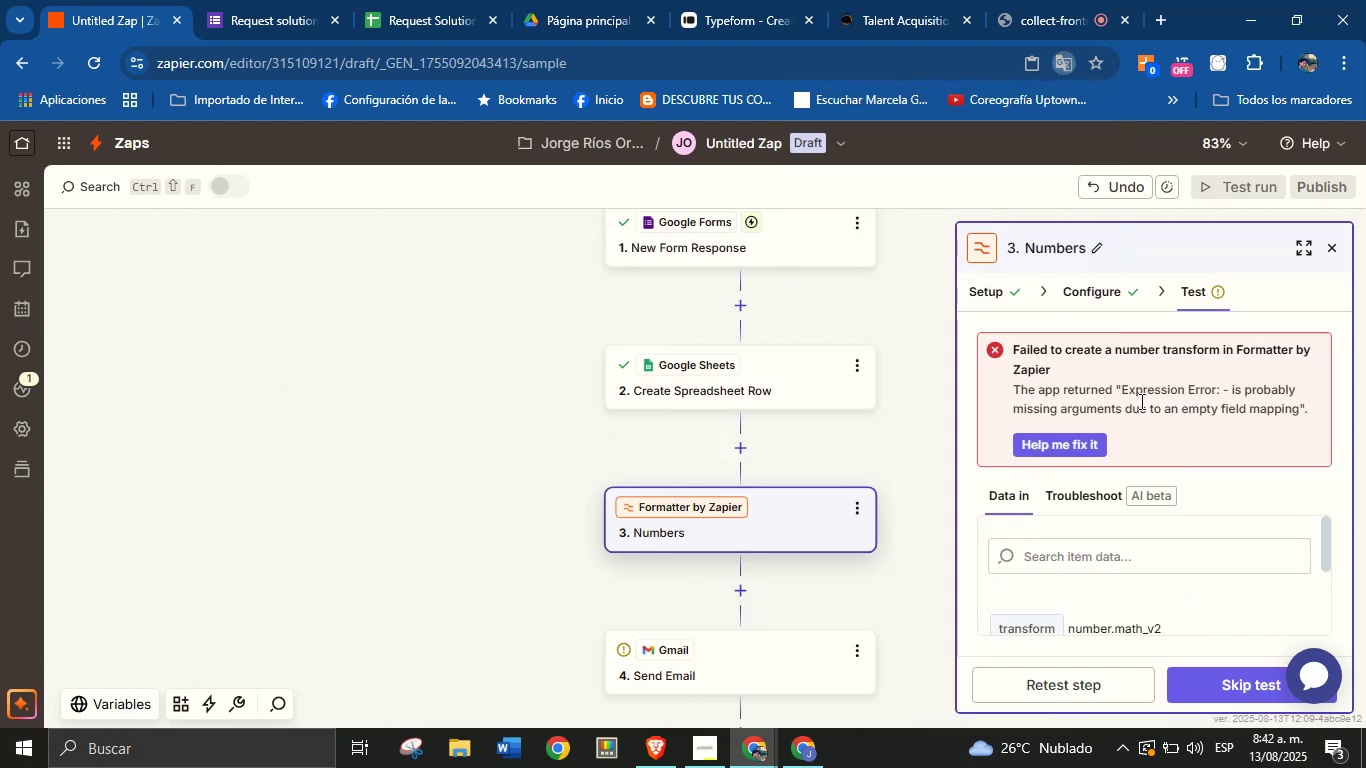 
scroll: coordinate [1119, 589], scroll_direction: down, amount: 5.0
 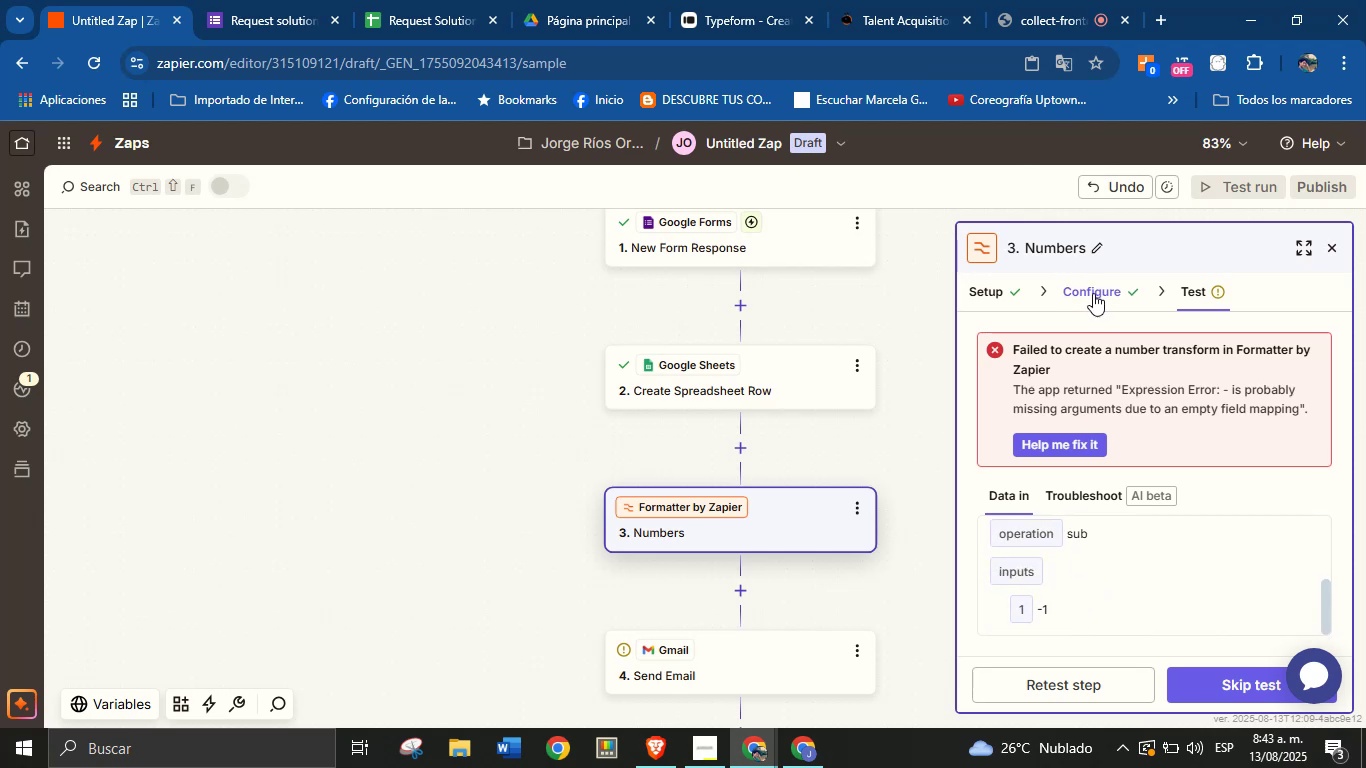 
left_click([1092, 293])
 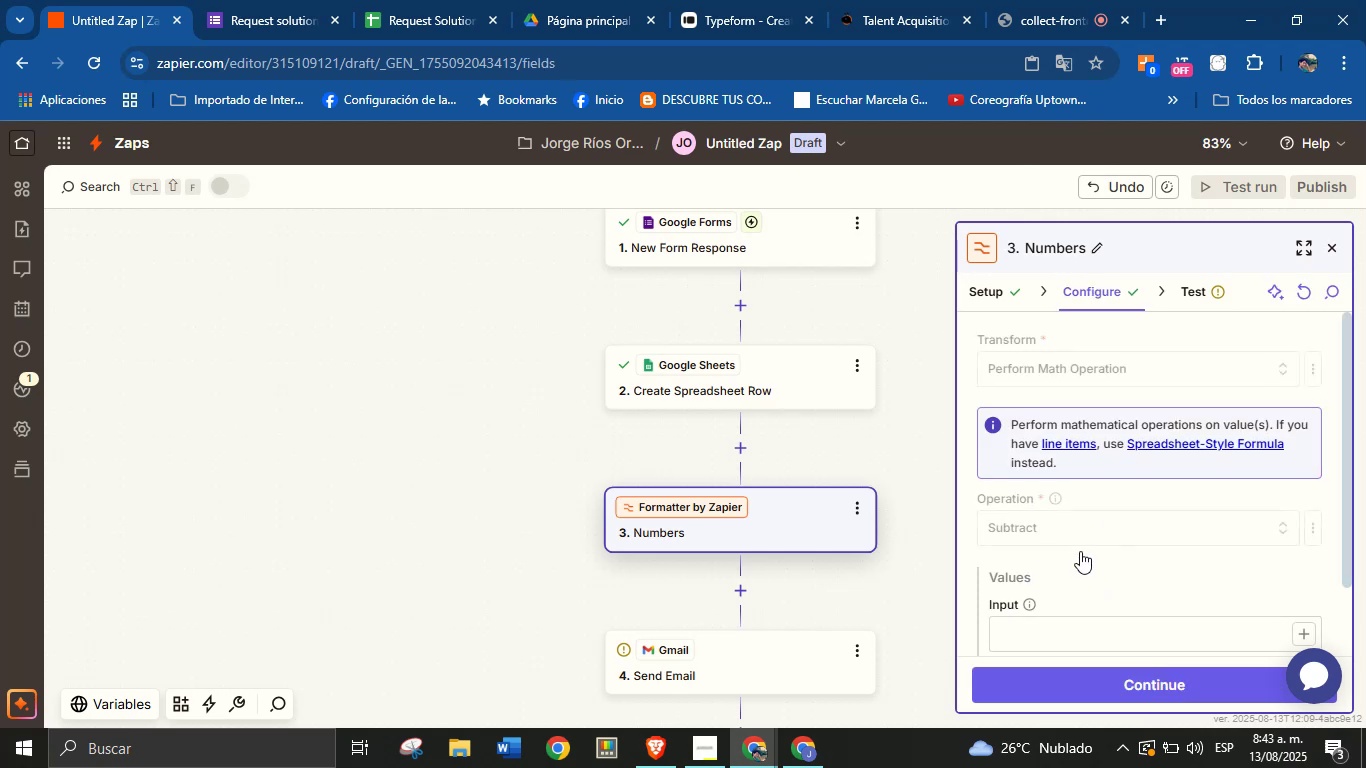 
scroll: coordinate [1068, 596], scroll_direction: down, amount: 2.0
 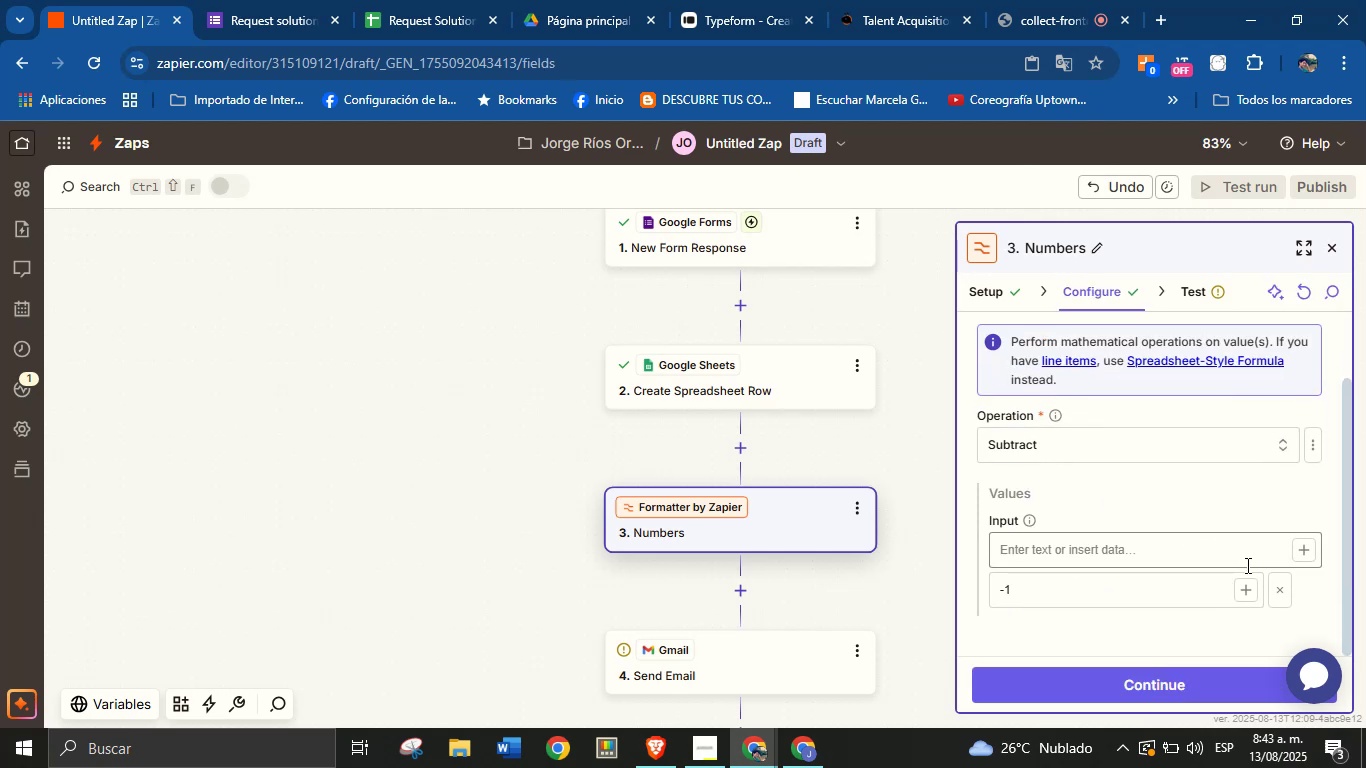 
left_click([1205, 551])
 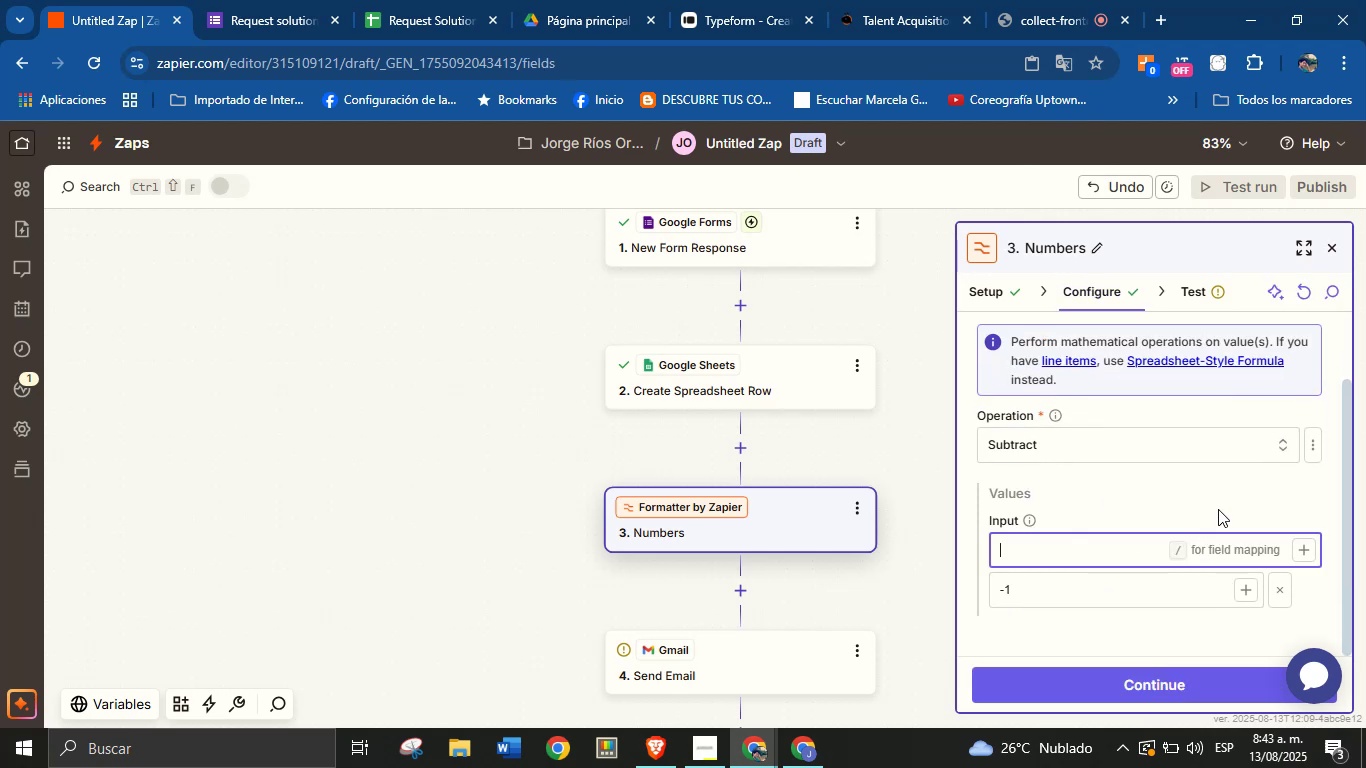 
left_click([1233, 504])
 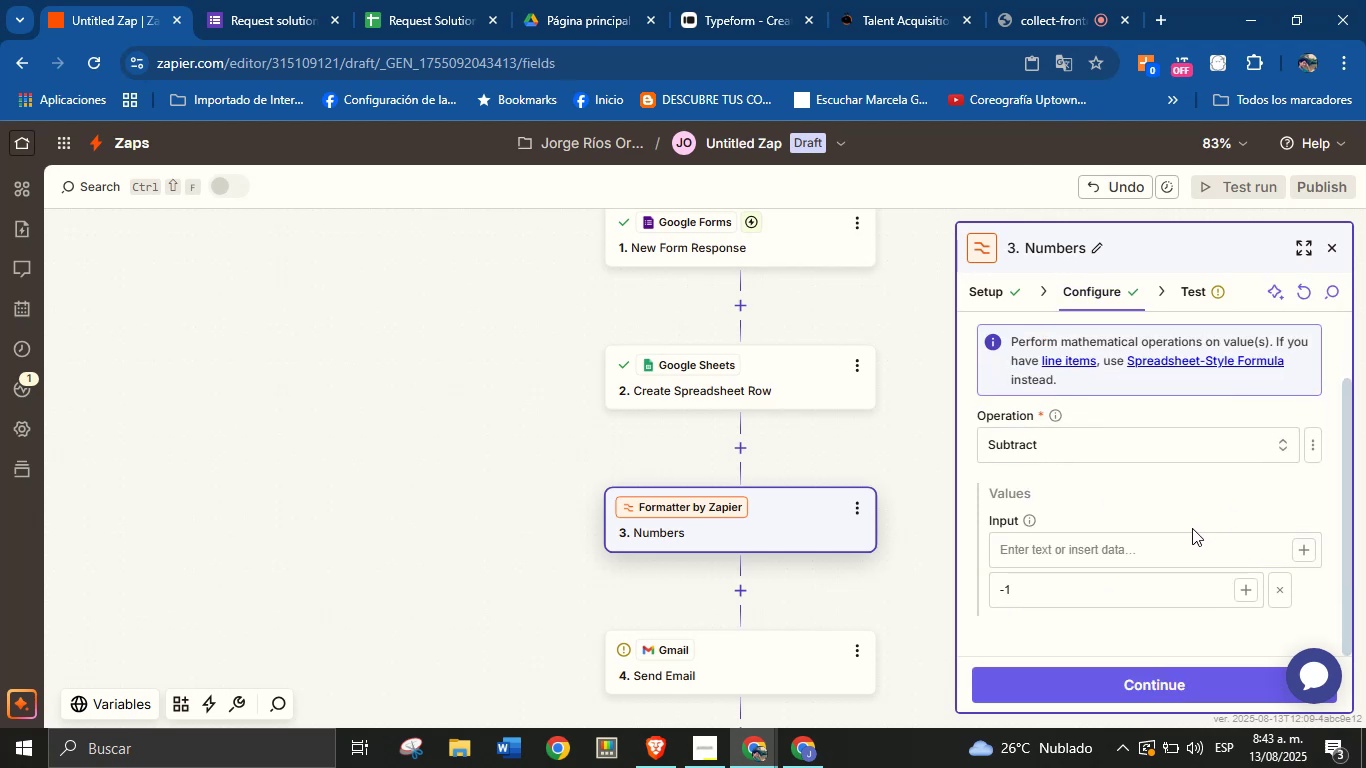 
scroll: coordinate [1187, 532], scroll_direction: down, amount: 1.0
 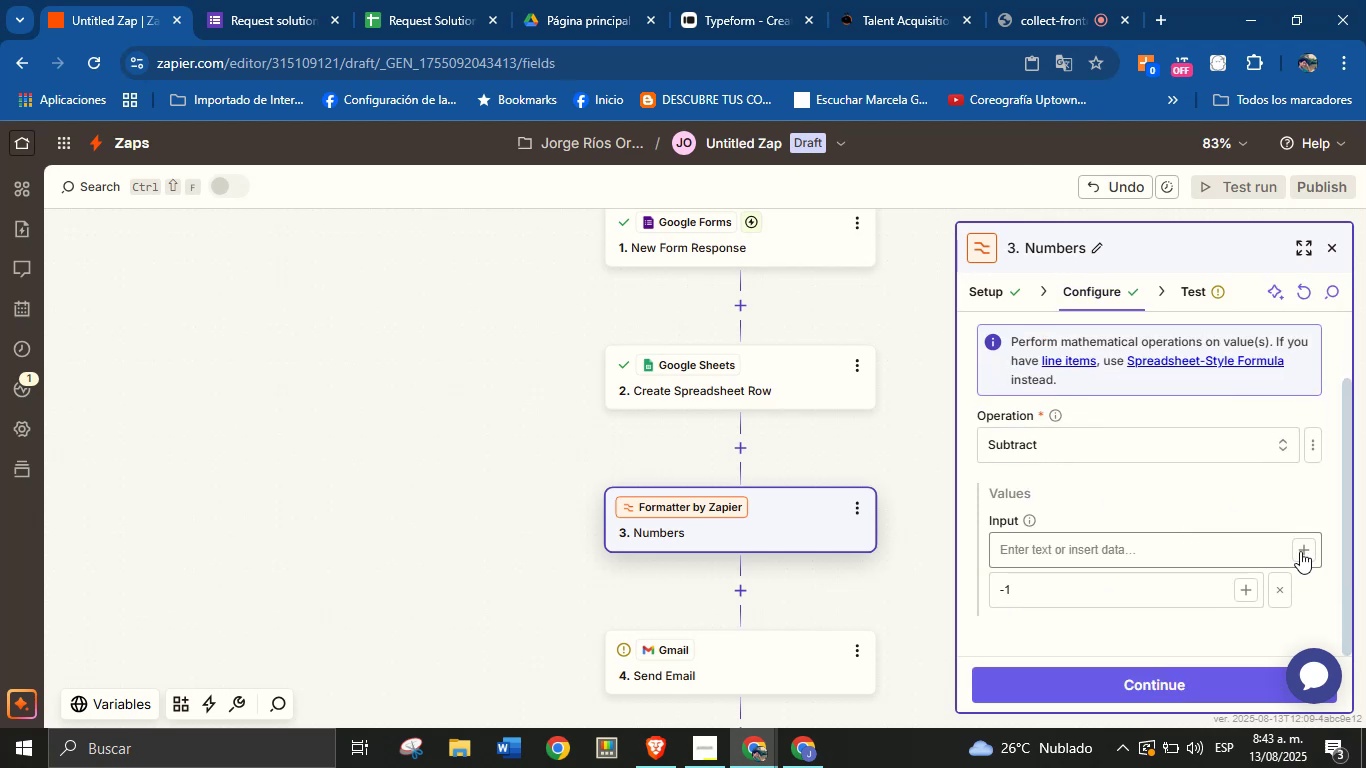 
left_click([1301, 552])
 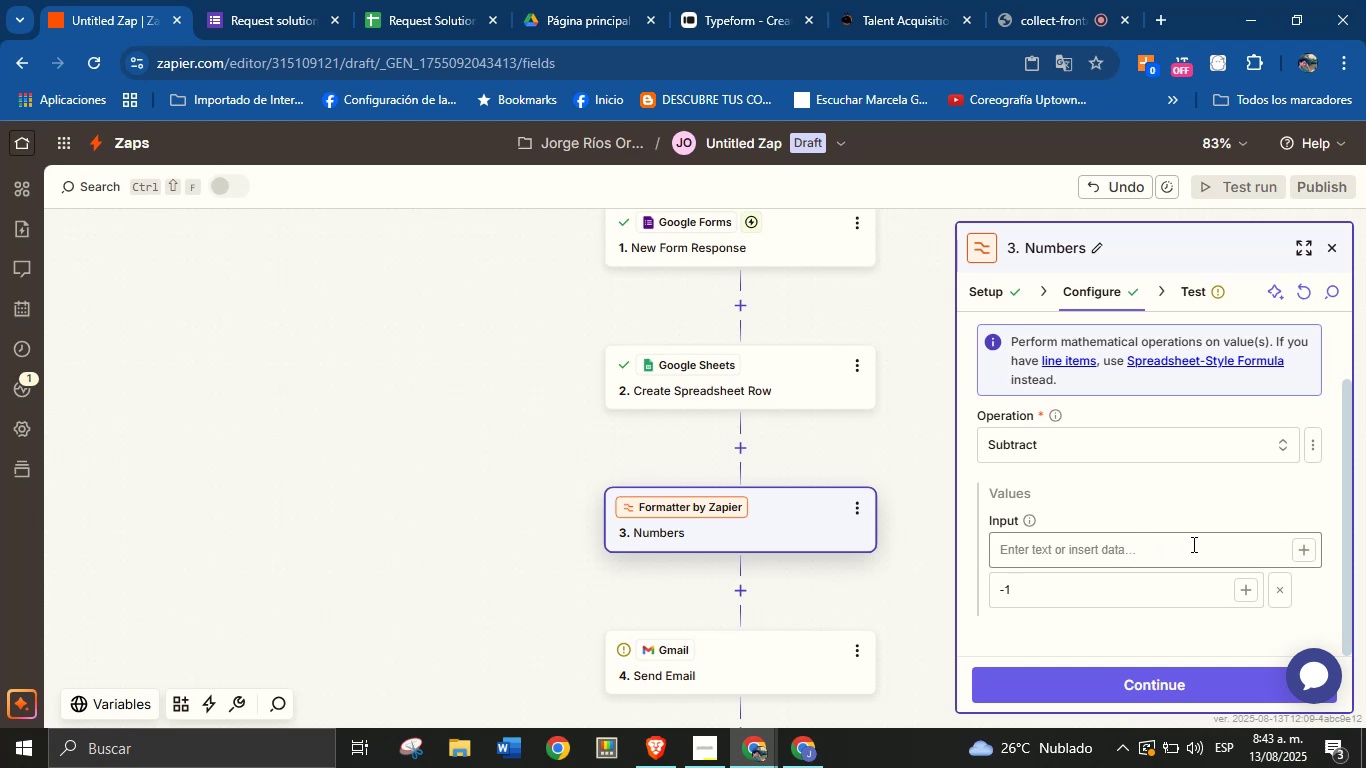 
left_click([1303, 550])
 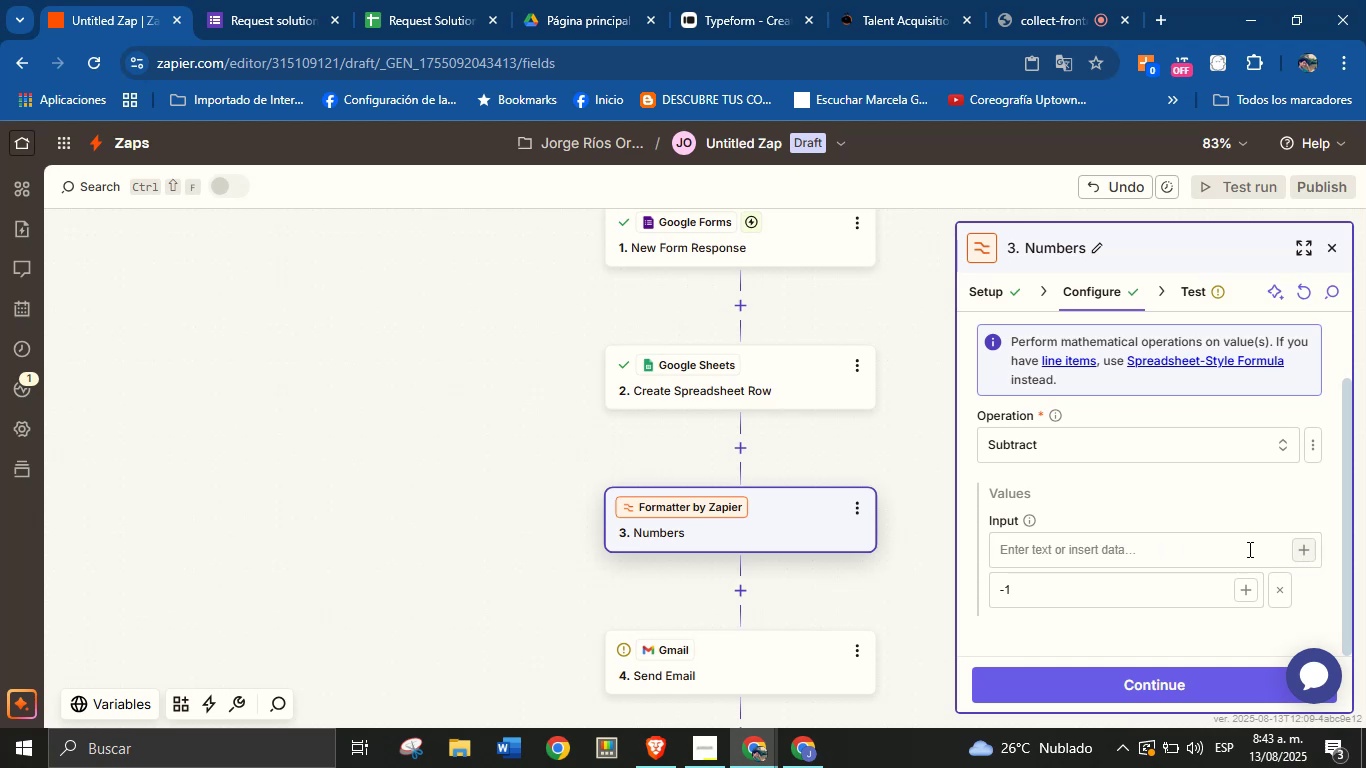 
left_click([1218, 547])
 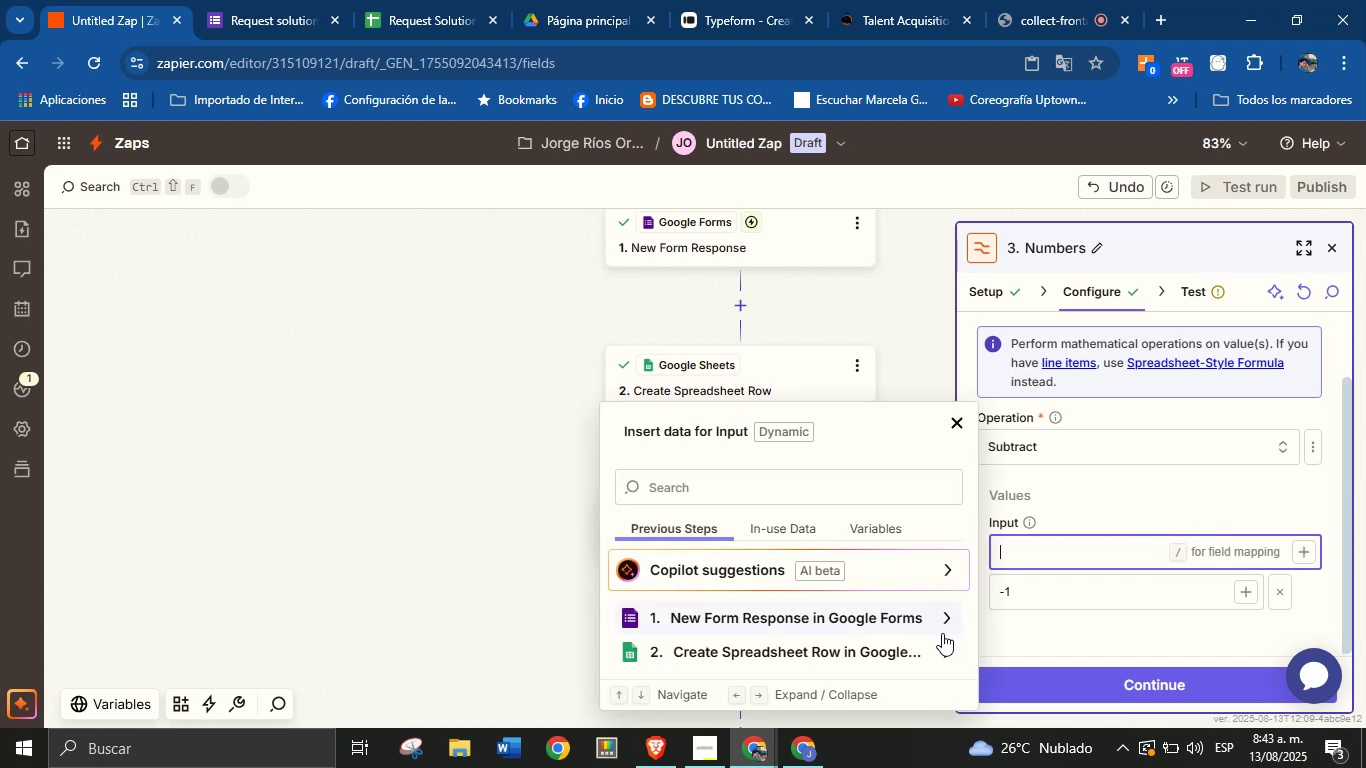 
left_click([940, 650])
 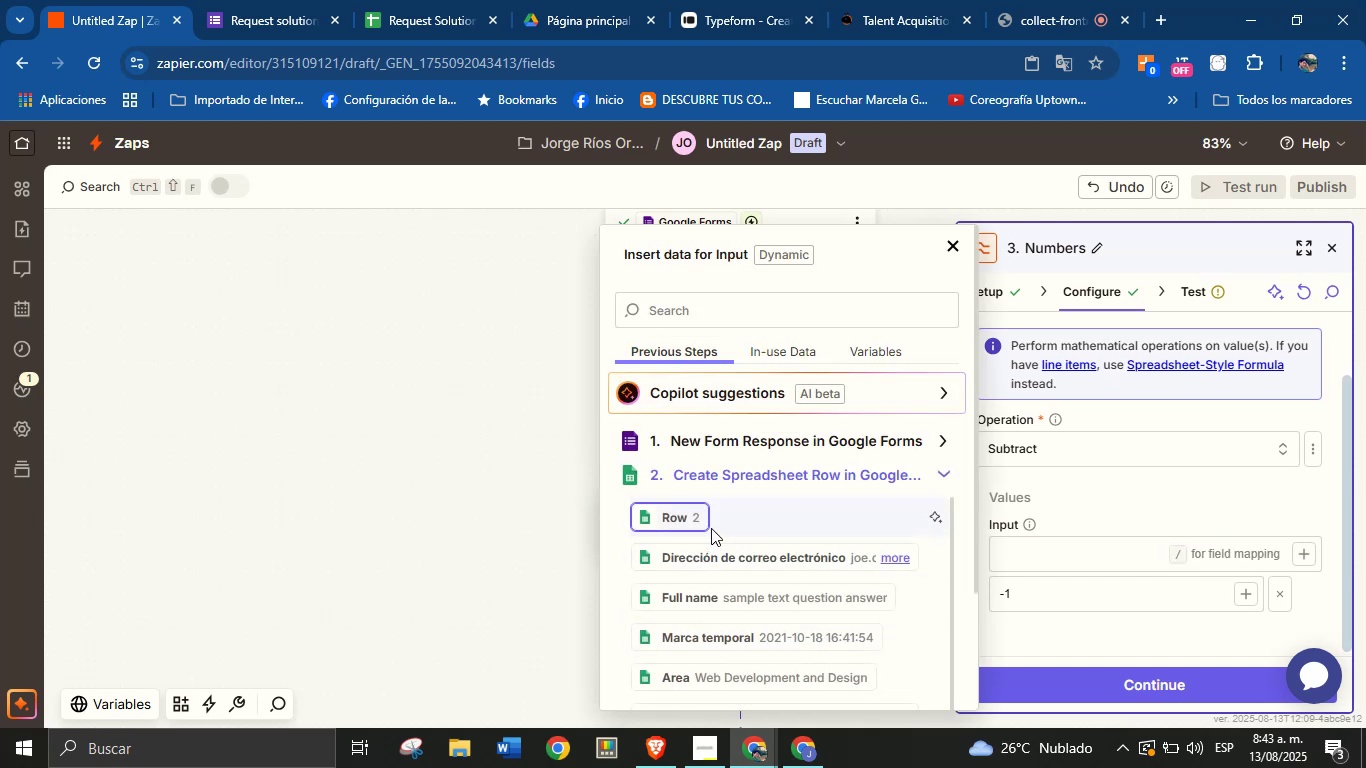 
left_click([689, 524])
 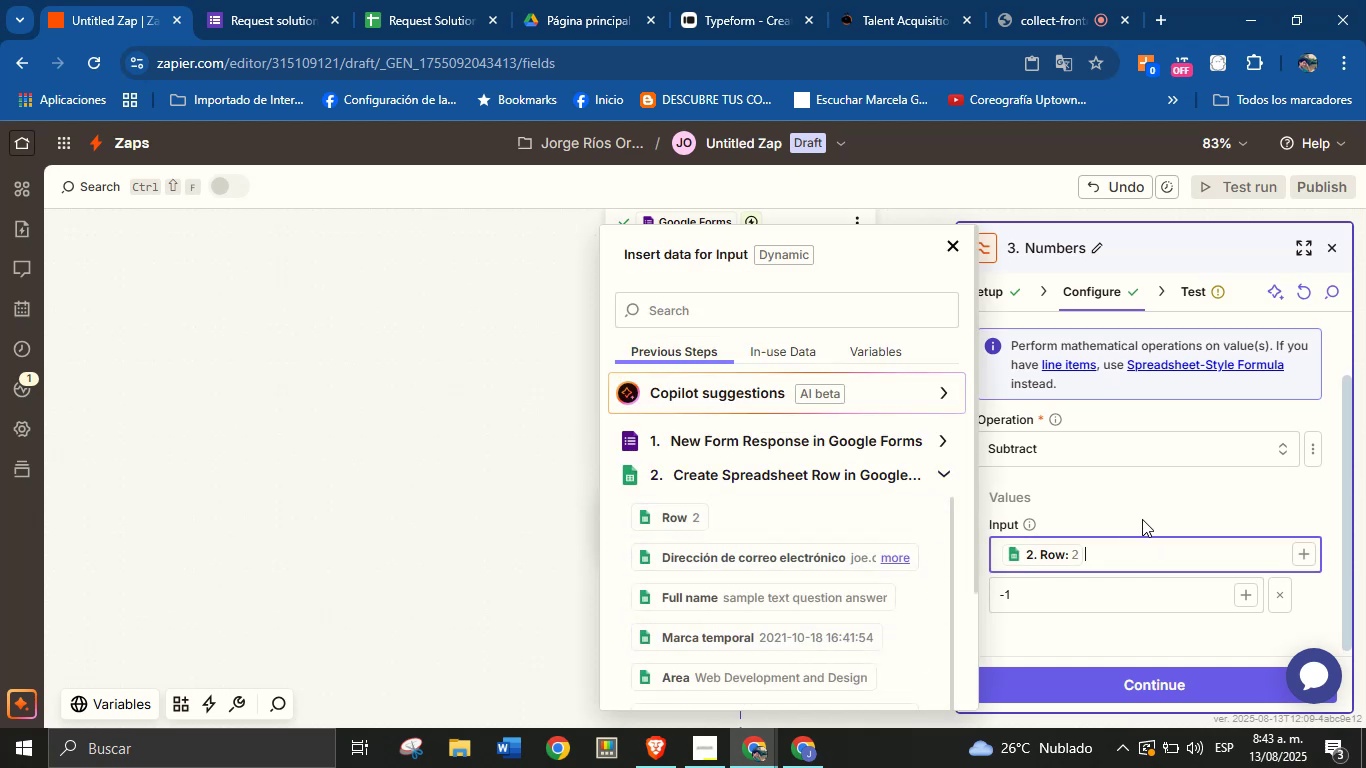 
left_click([1183, 504])
 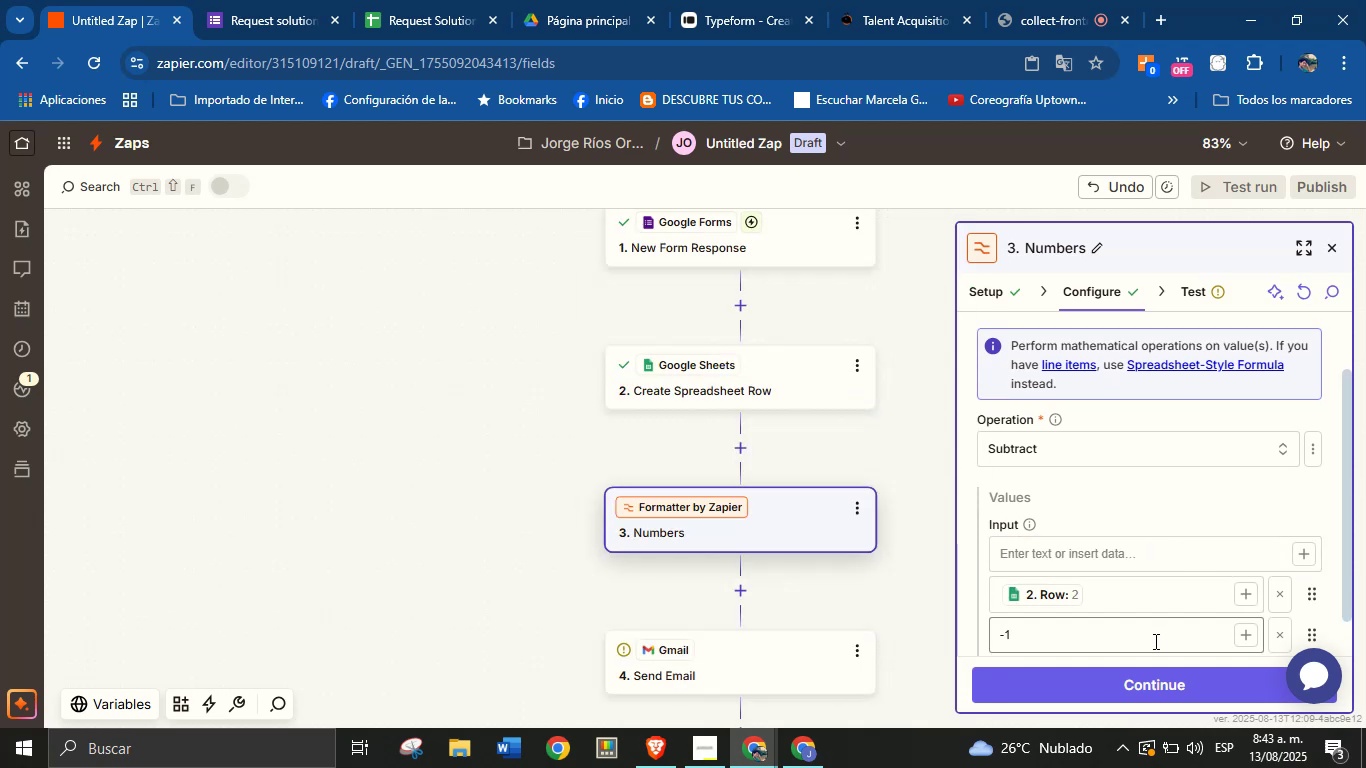 
scroll: coordinate [1158, 543], scroll_direction: none, amount: 0.0
 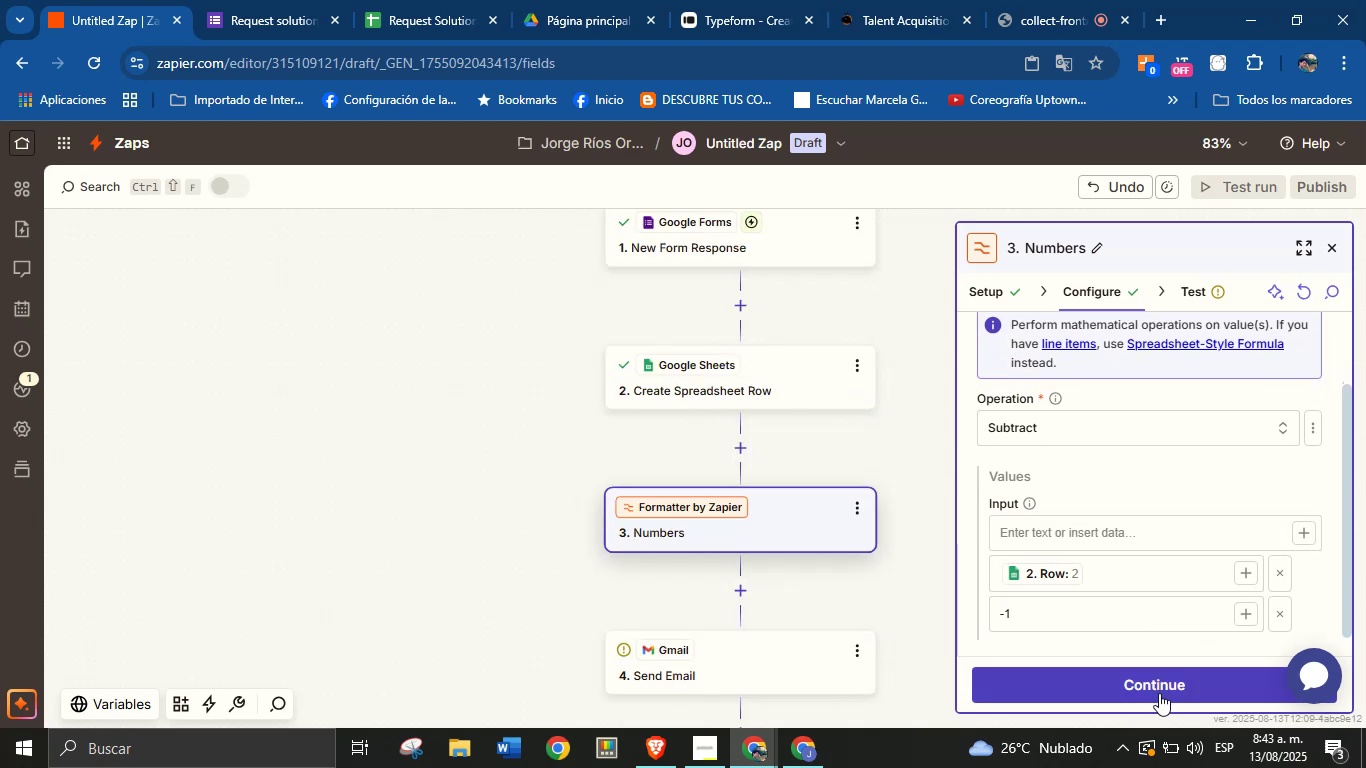 
left_click([1159, 685])
 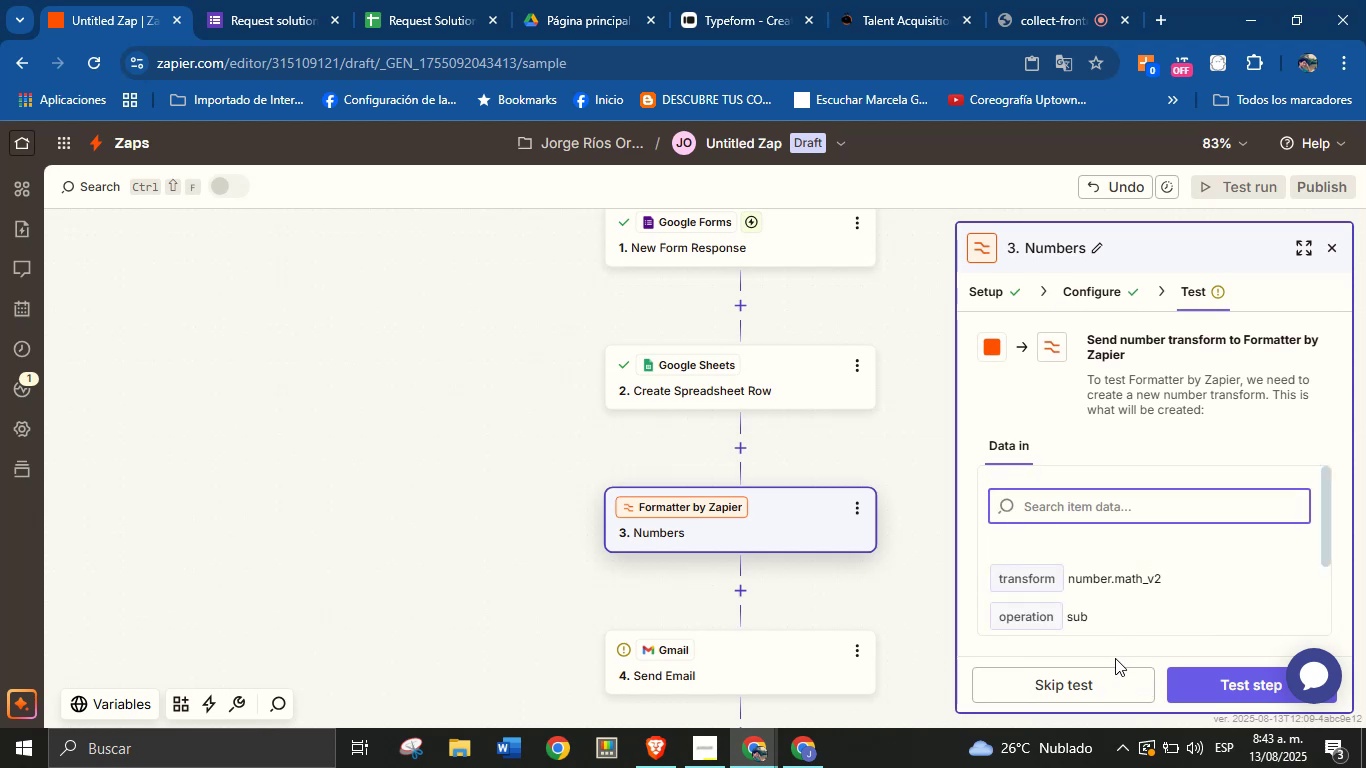 
scroll: coordinate [1165, 575], scroll_direction: none, amount: 0.0
 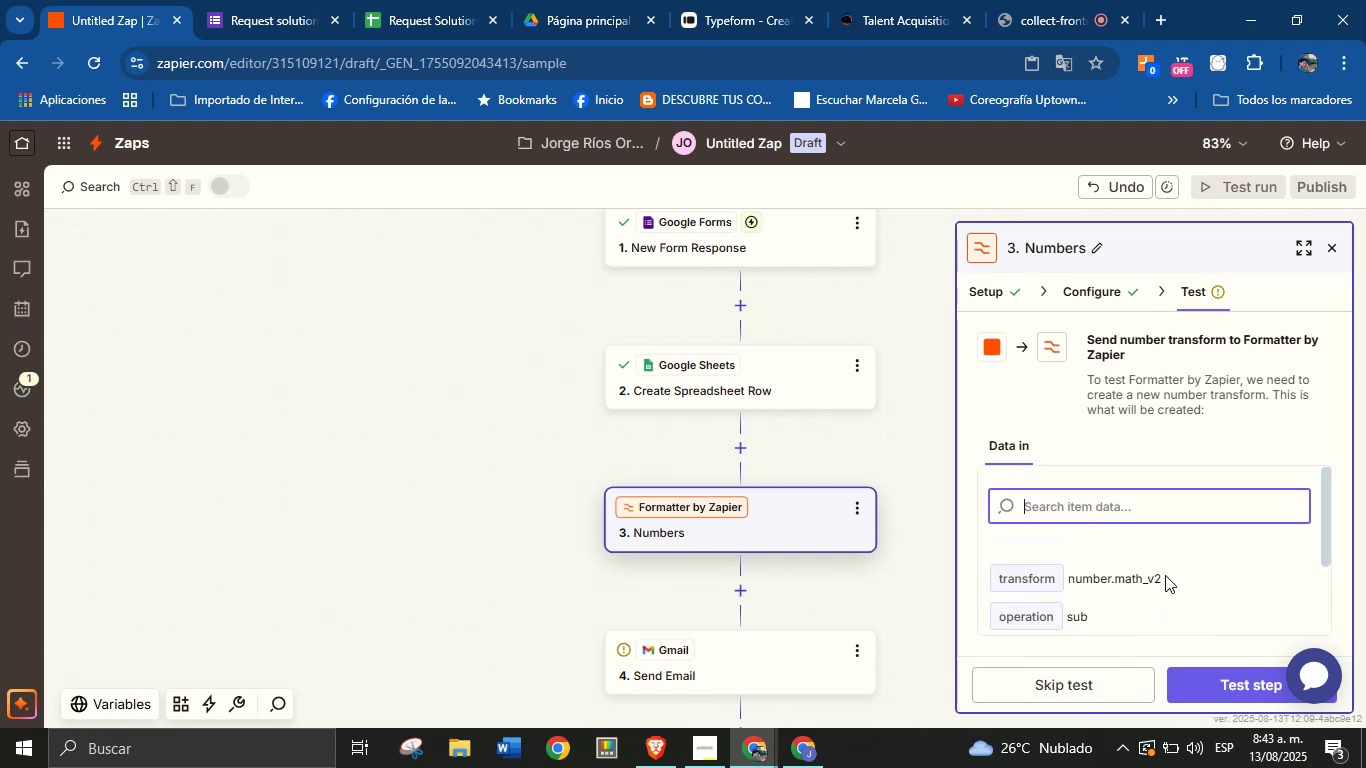 
scroll: coordinate [1147, 585], scroll_direction: down, amount: 1.0
 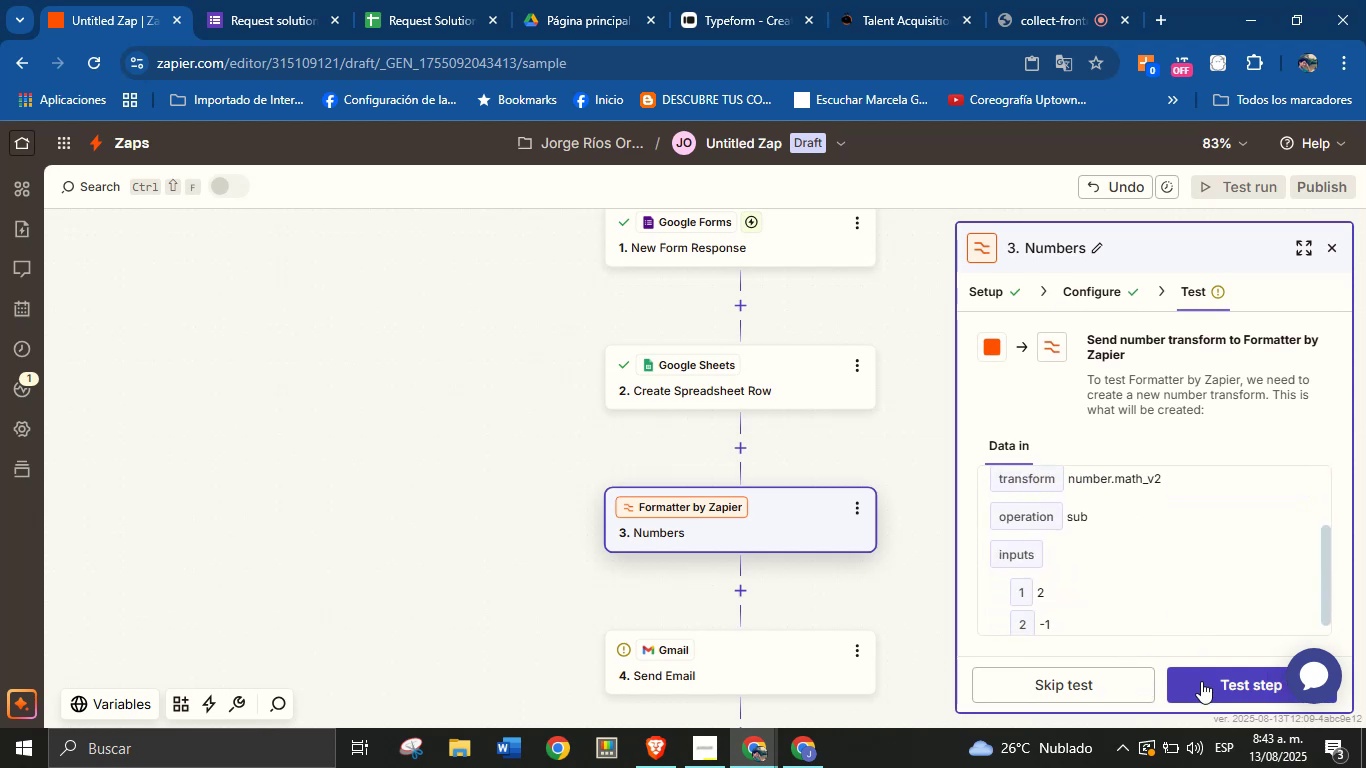 
left_click([1204, 684])
 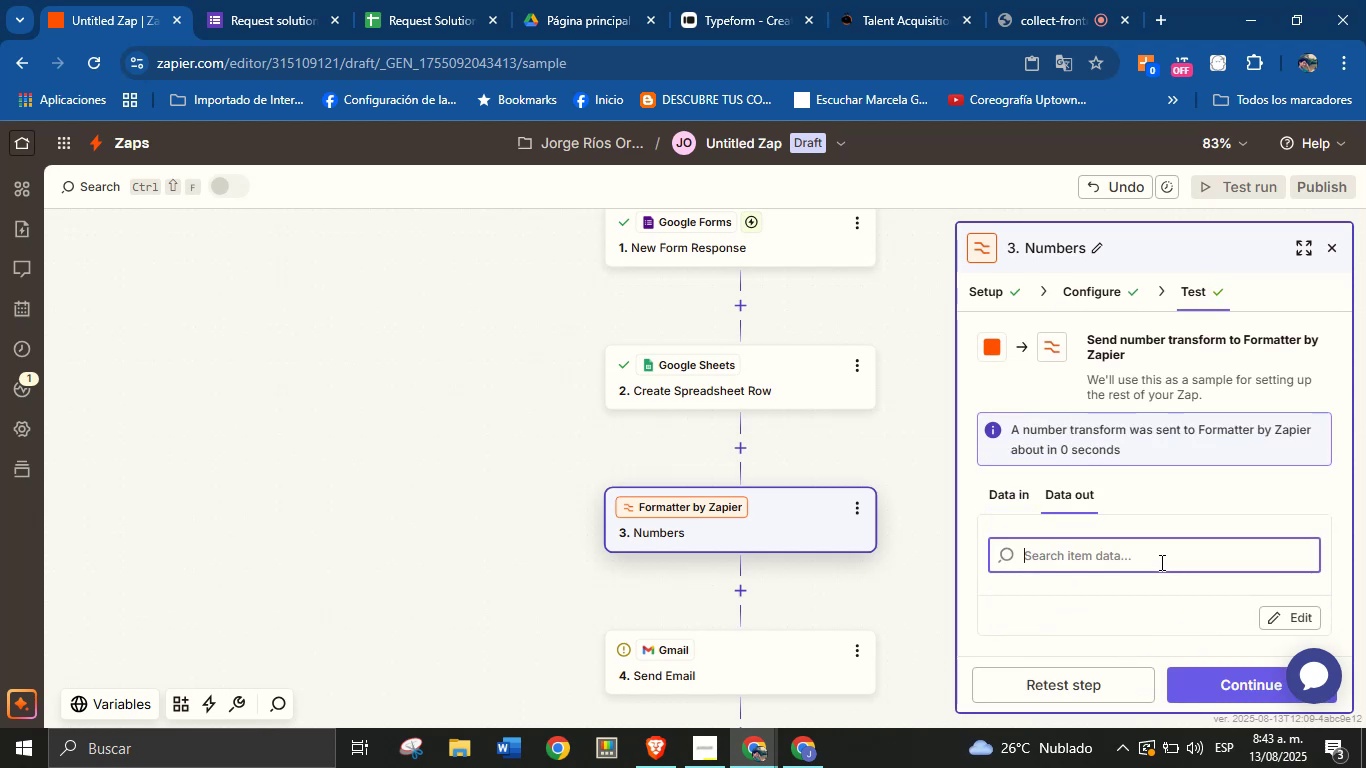 
scroll: coordinate [1168, 479], scroll_direction: down, amount: 1.0
 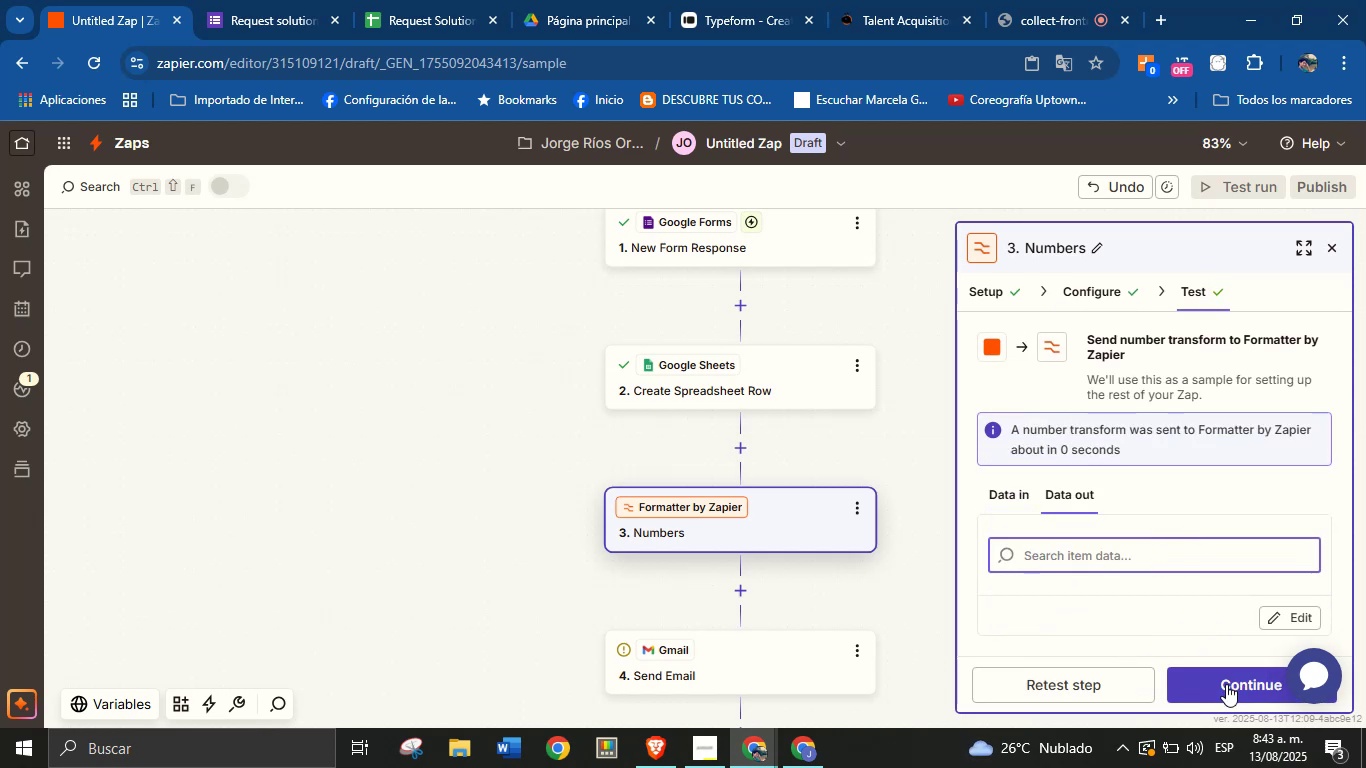 
left_click([1226, 684])
 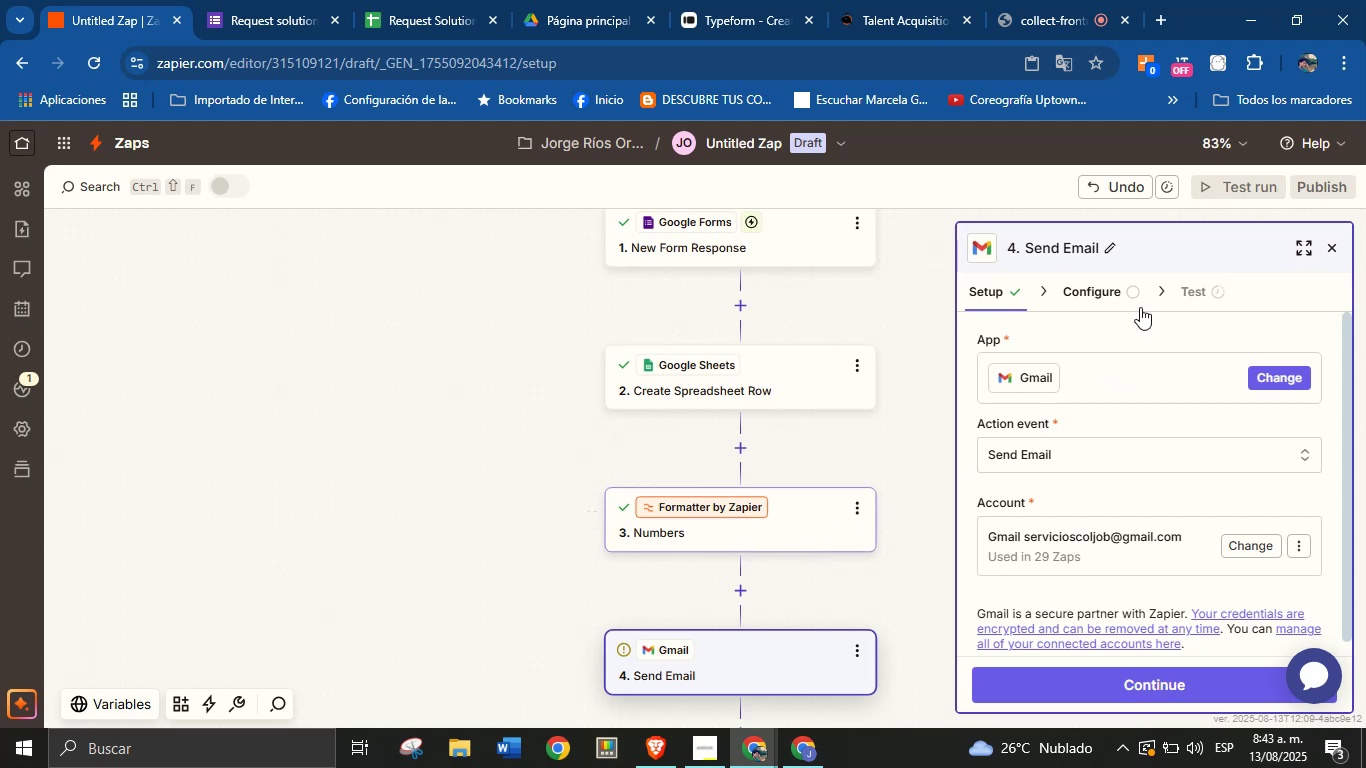 
left_click([832, 526])
 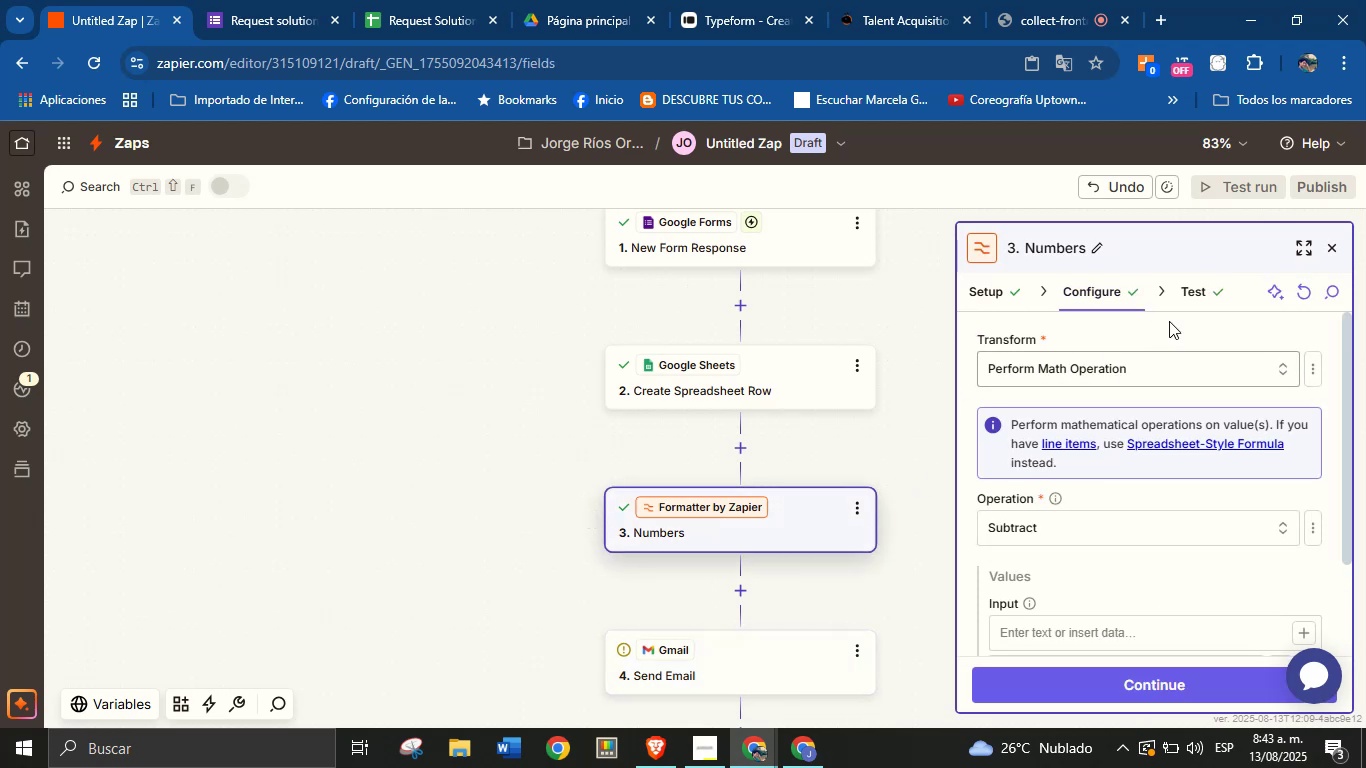 
left_click([1196, 292])
 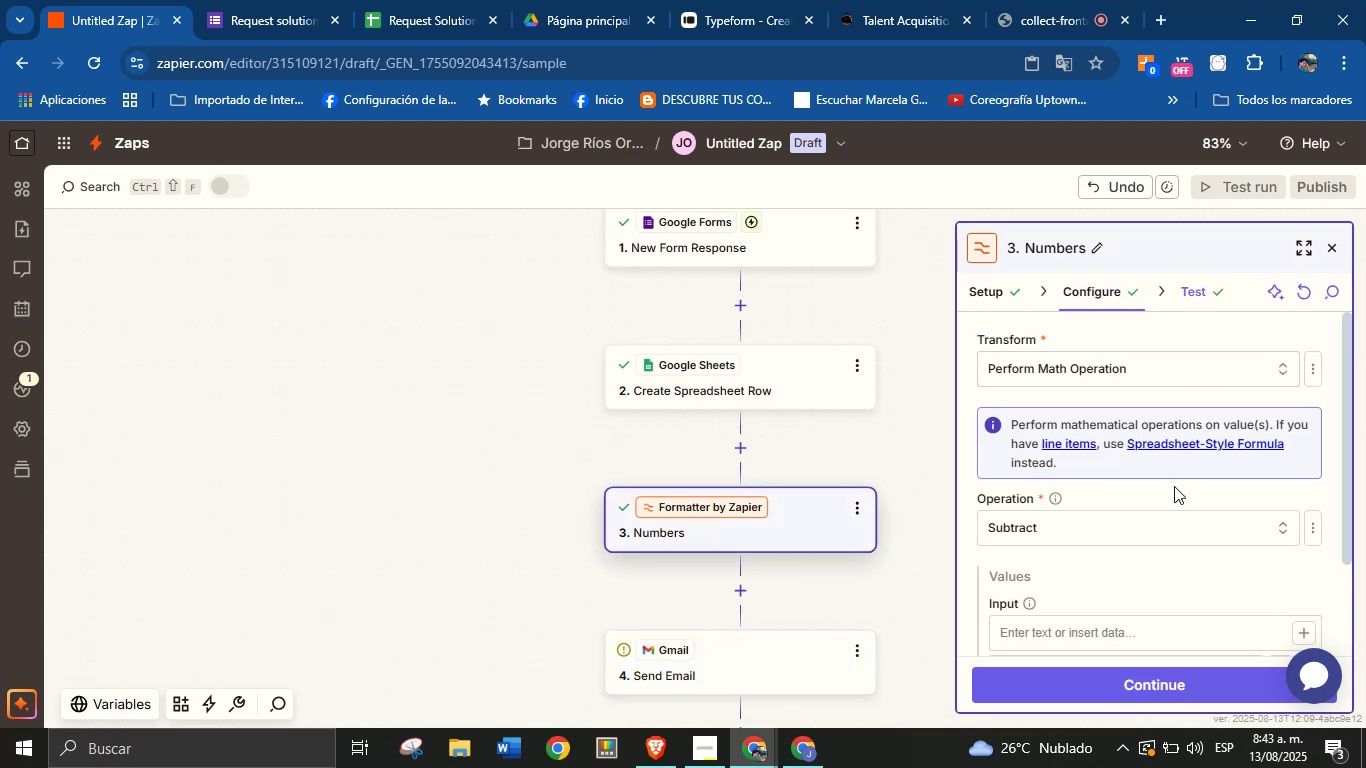 
scroll: coordinate [1182, 497], scroll_direction: none, amount: 0.0
 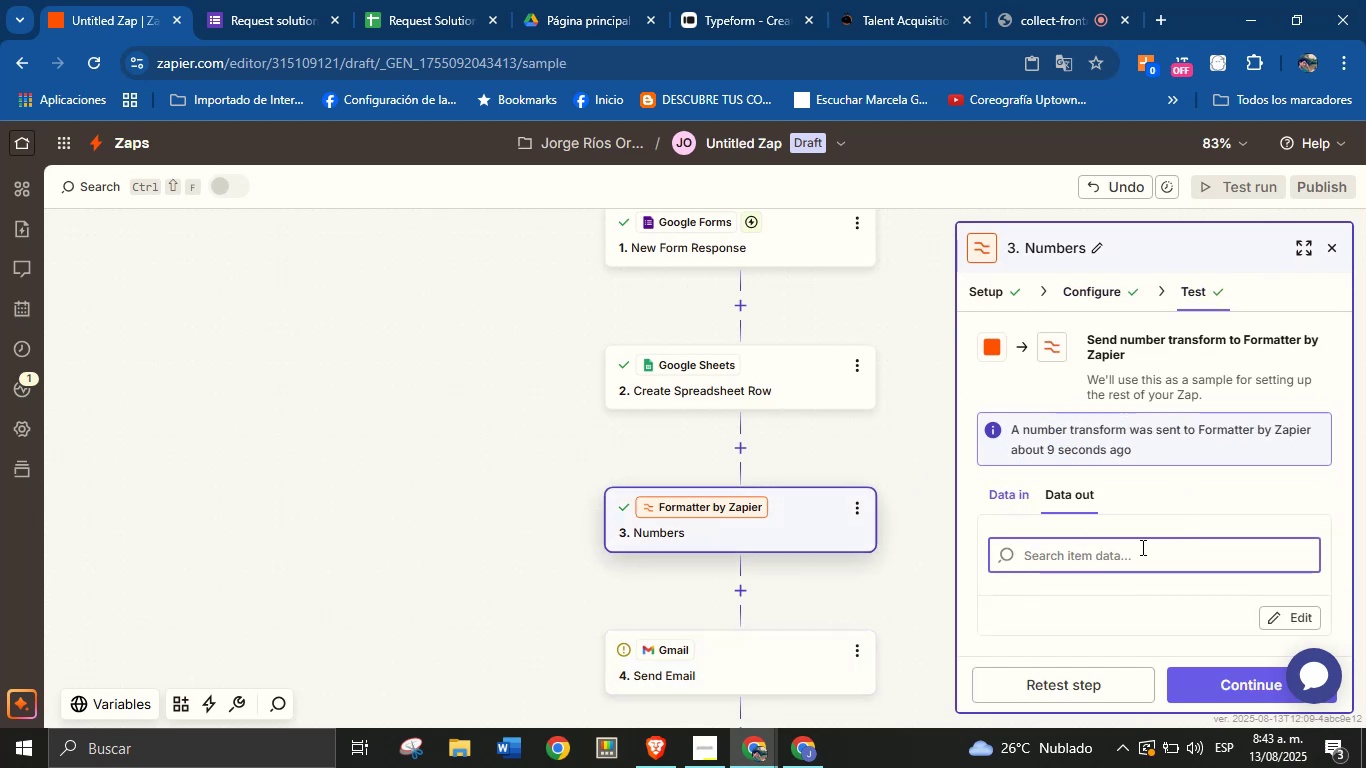 
left_click([1165, 609])
 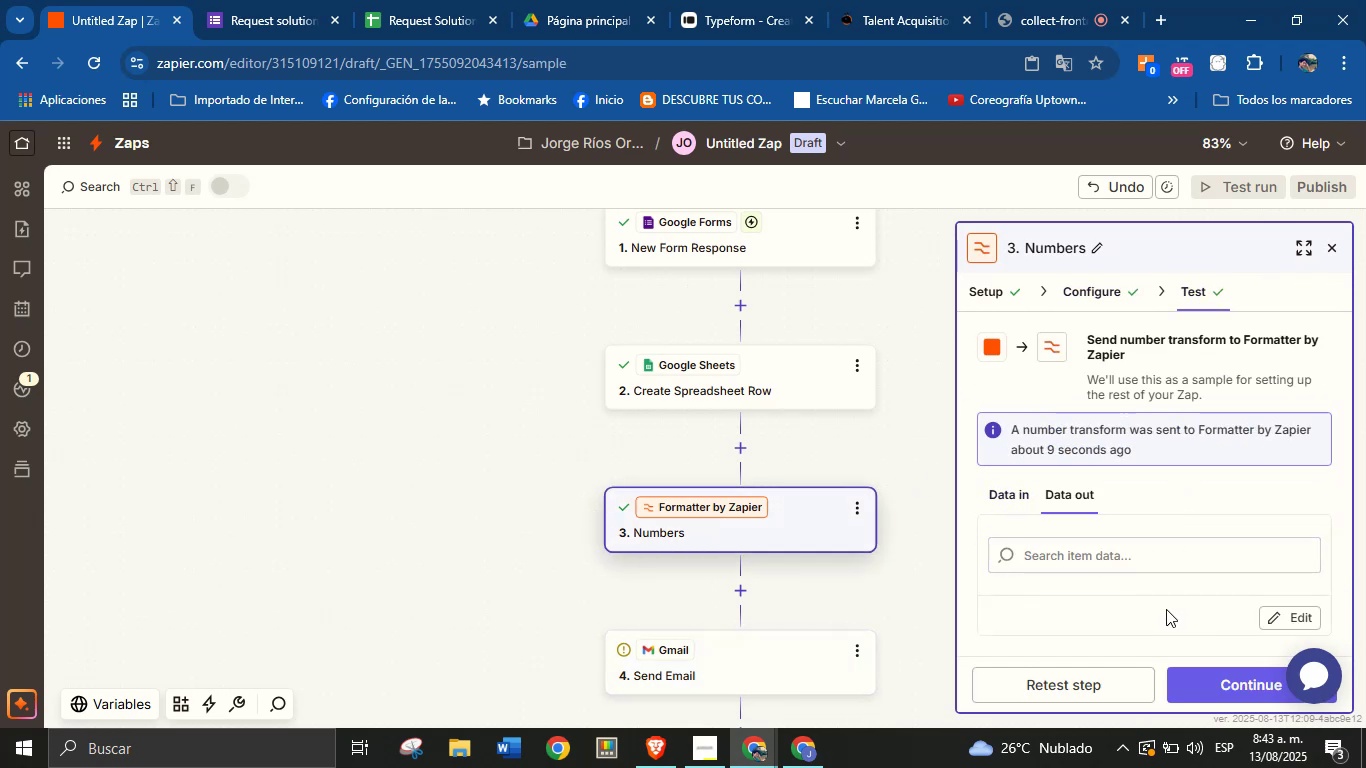 
scroll: coordinate [1170, 611], scroll_direction: down, amount: 2.0
 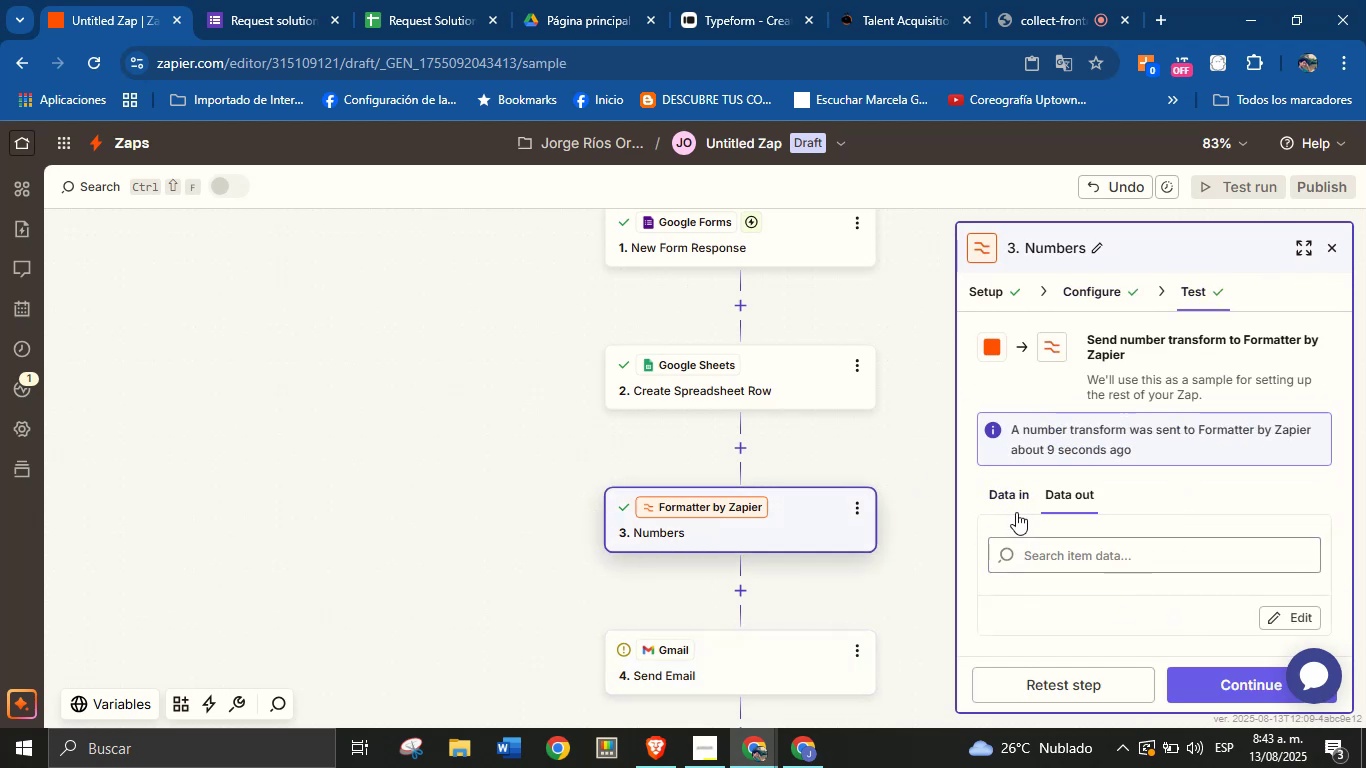 
left_click([1016, 499])
 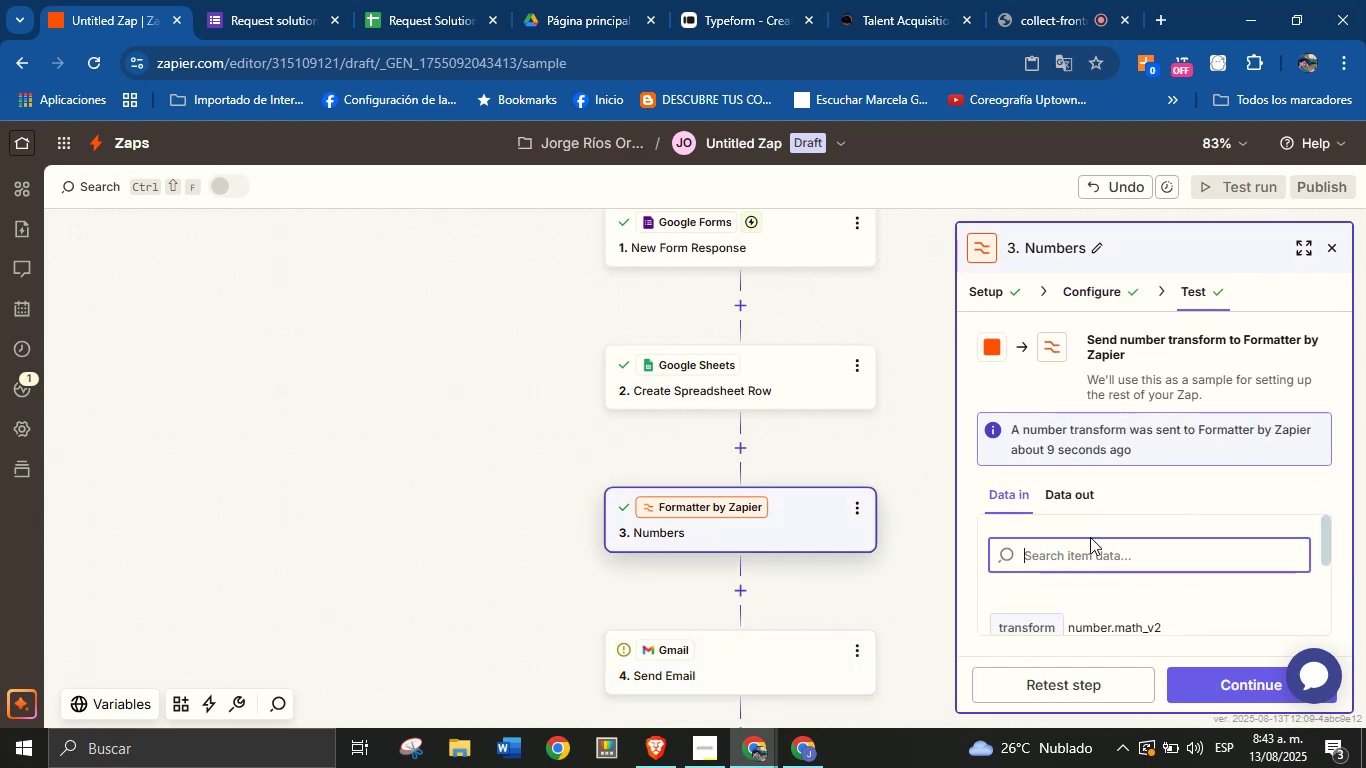 
scroll: coordinate [1162, 605], scroll_direction: down, amount: 2.0
 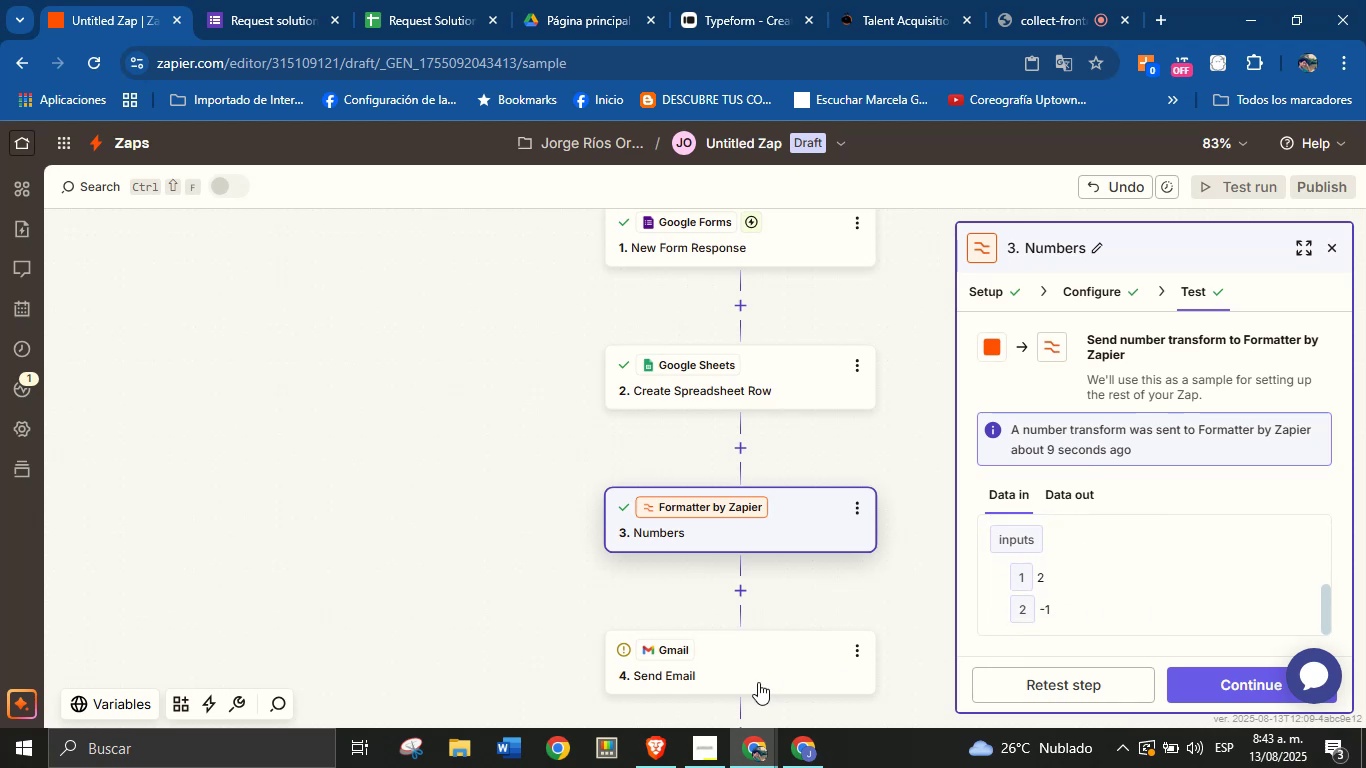 
left_click([747, 670])
 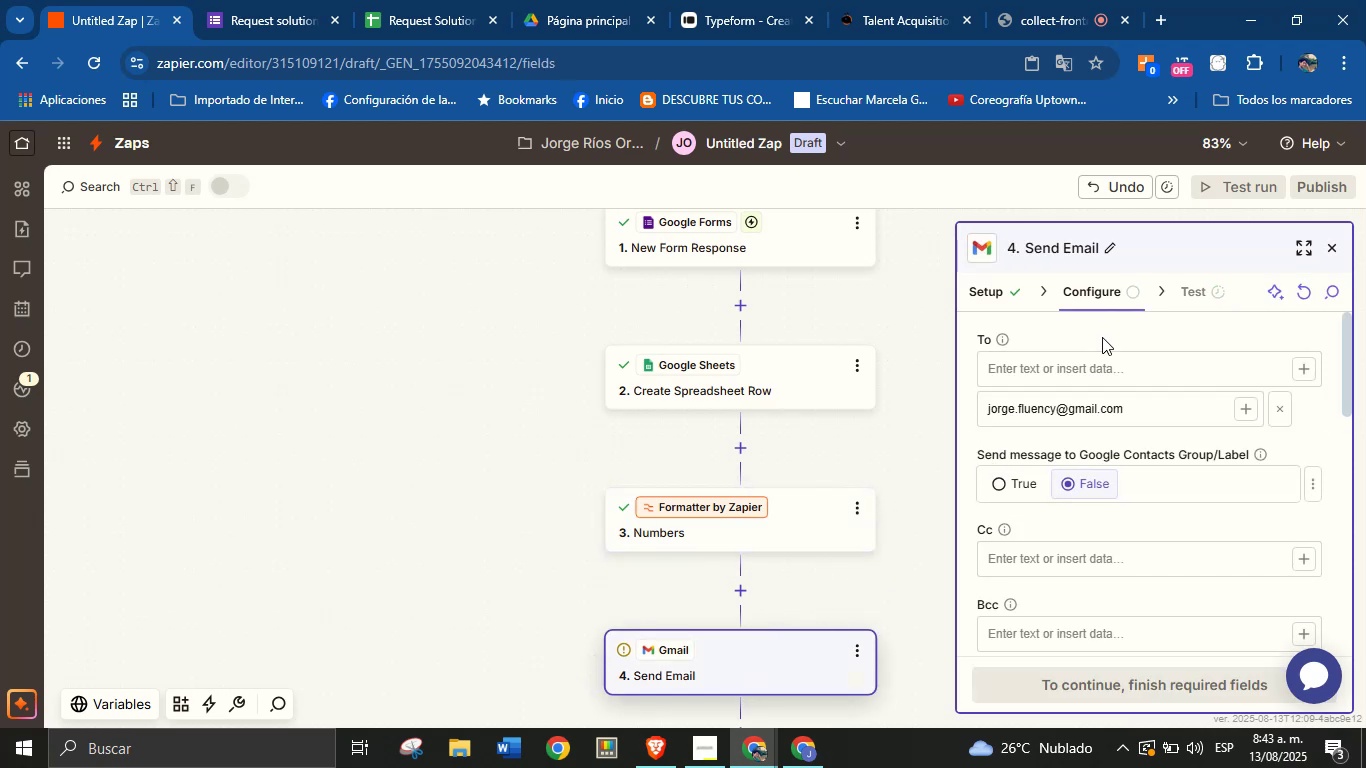 
scroll: coordinate [1116, 487], scroll_direction: down, amount: 6.0
 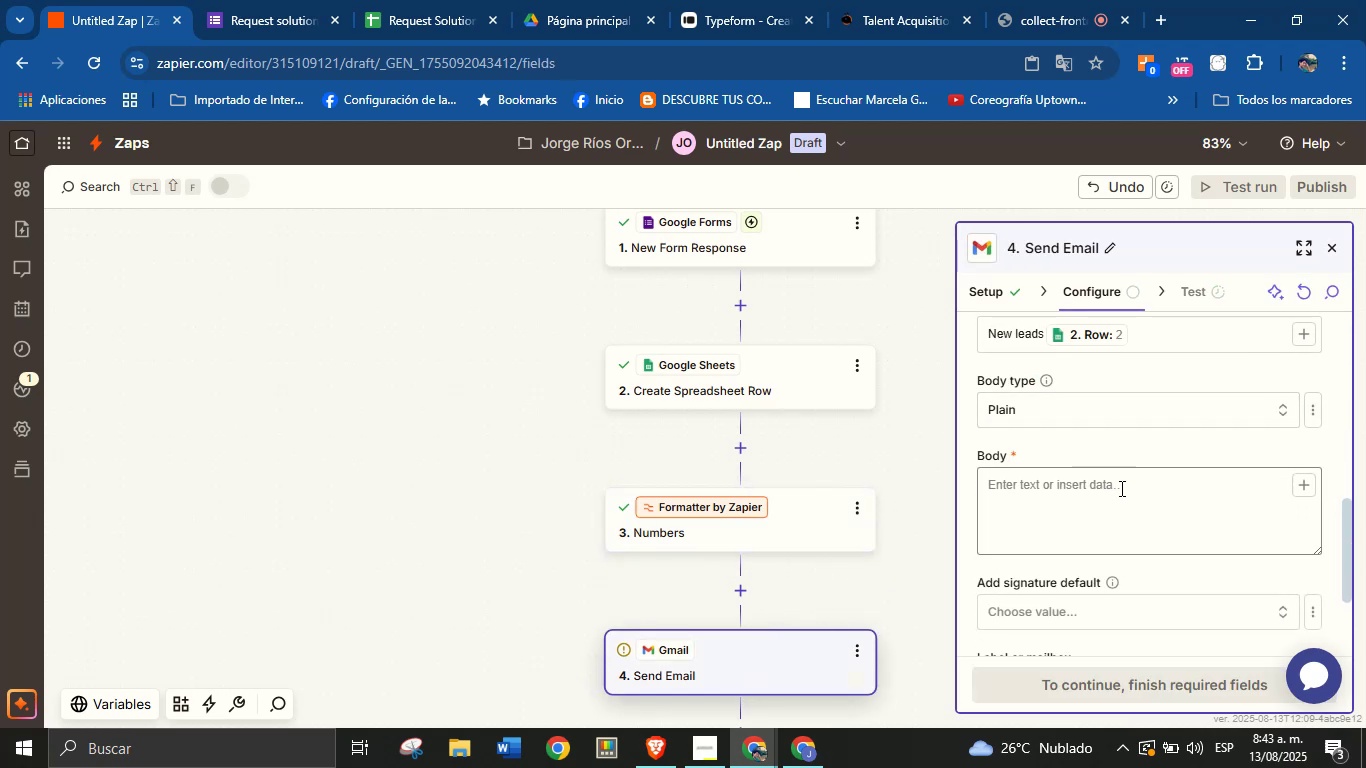 
scroll: coordinate [1122, 465], scroll_direction: up, amount: 1.0
 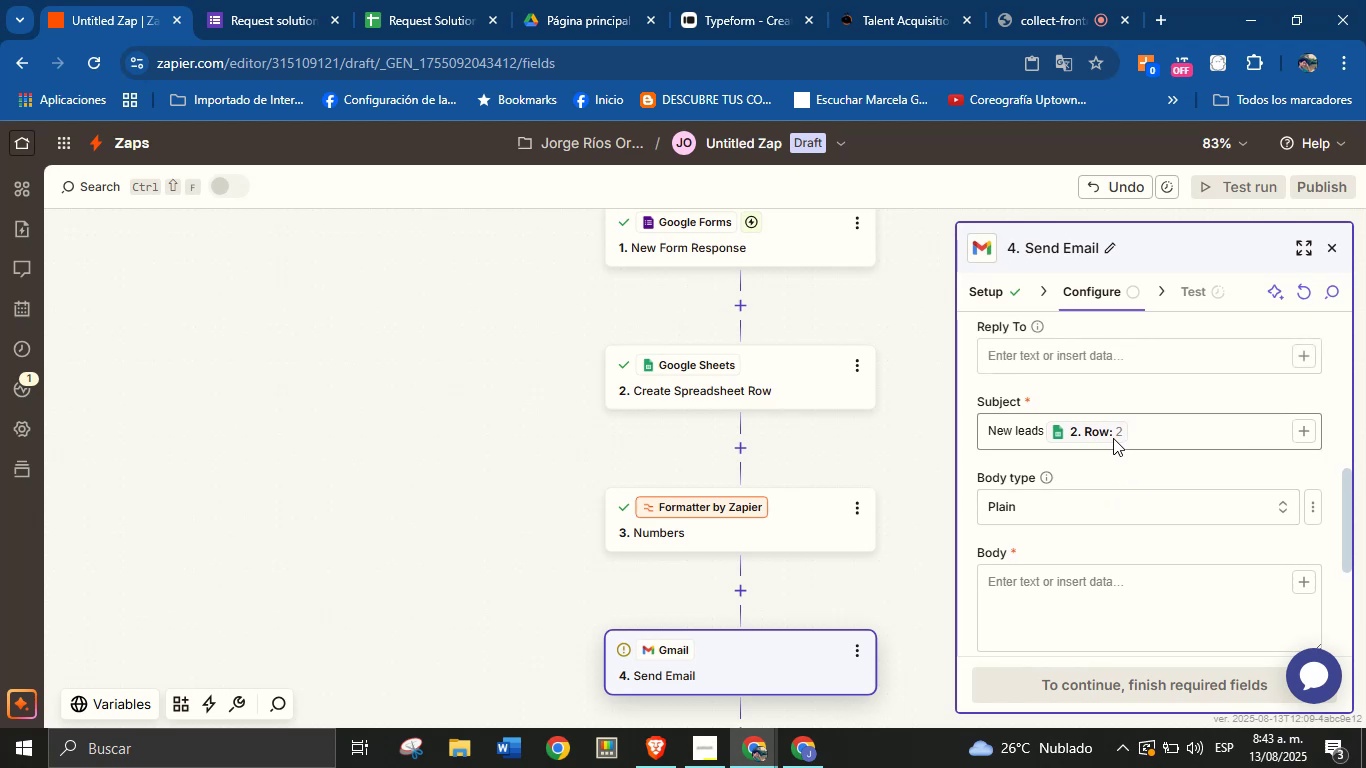 
left_click([1113, 435])
 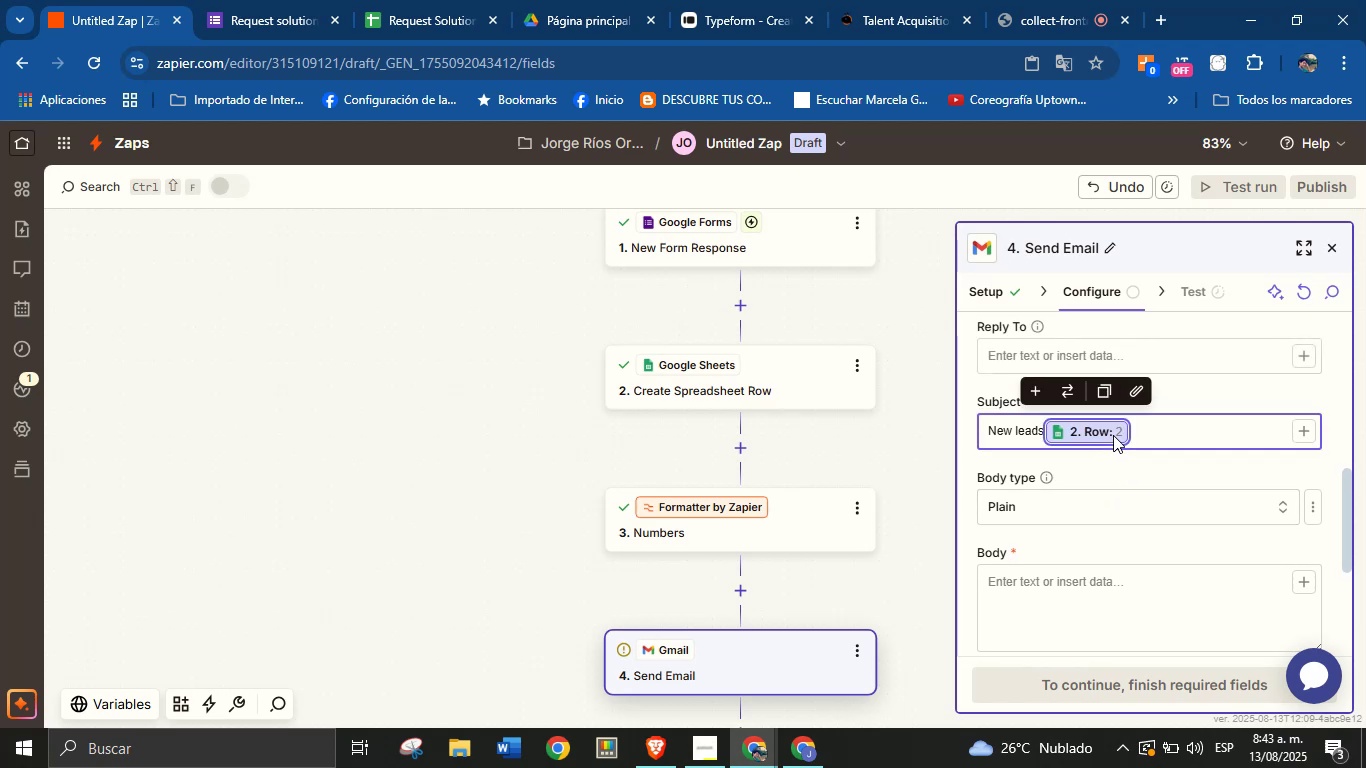 
key(Backspace)
 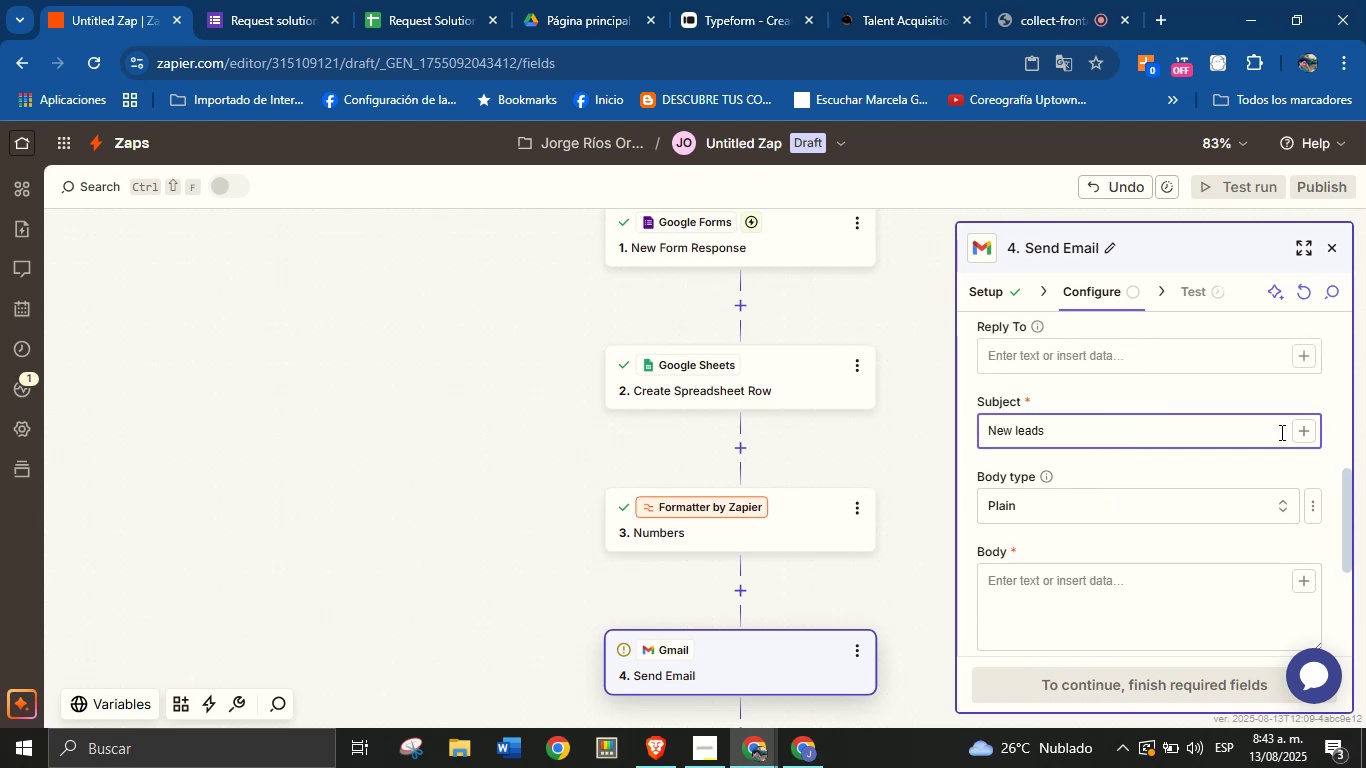 
left_click([1302, 432])
 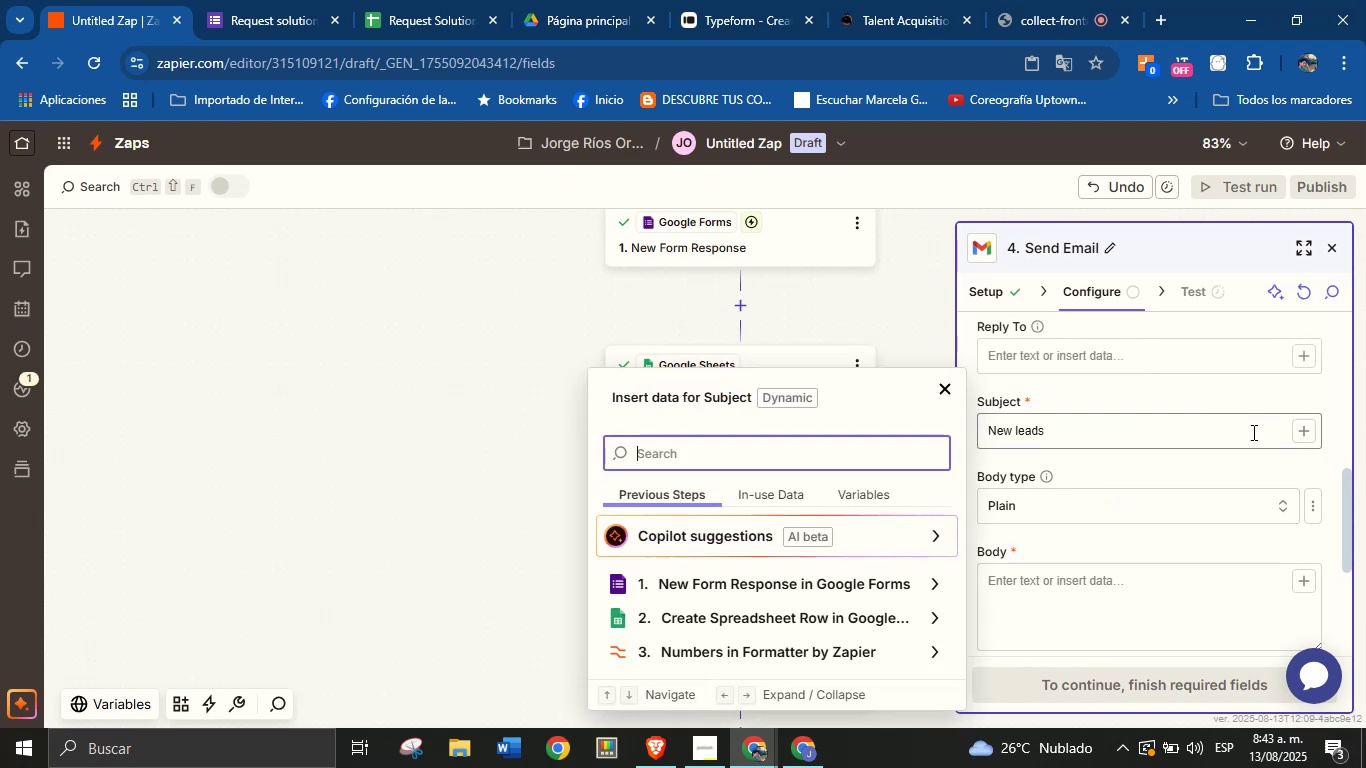 
left_click([1192, 432])
 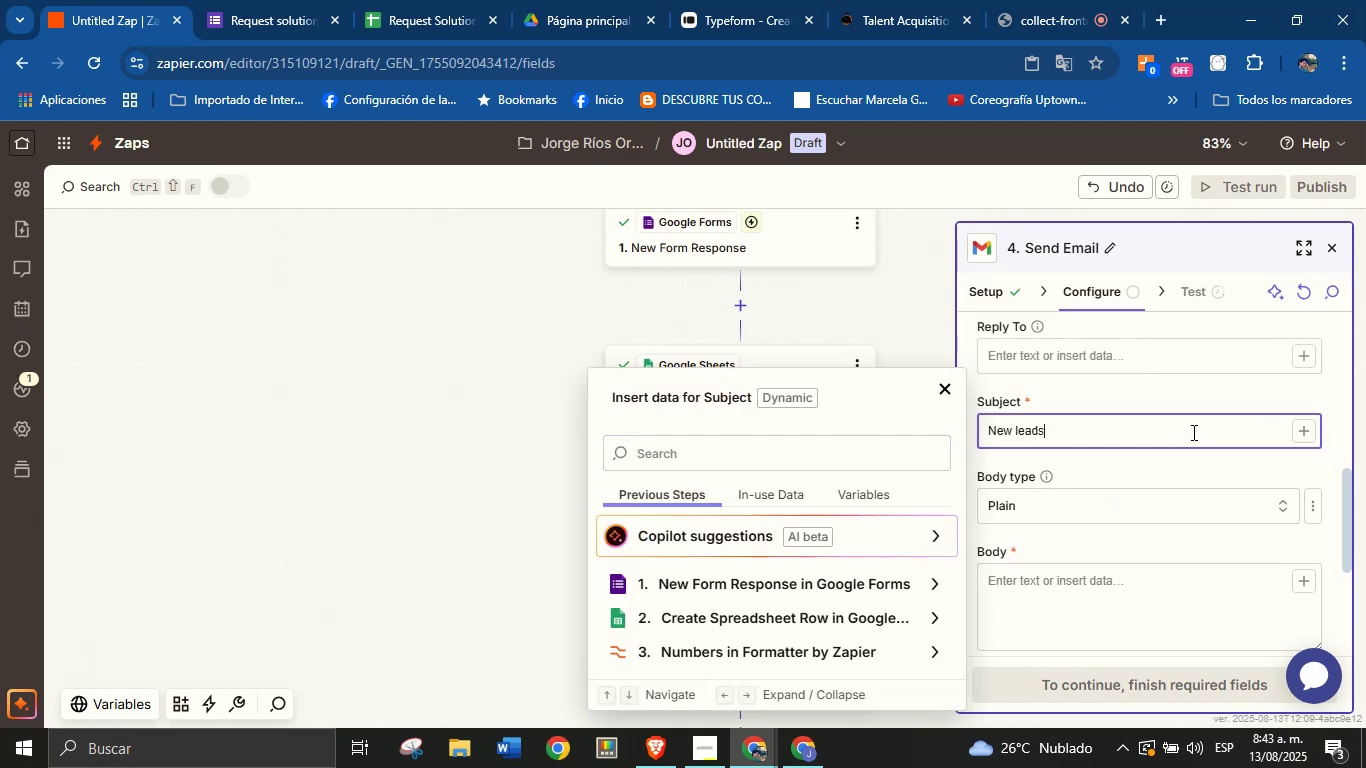 
key(Space)
 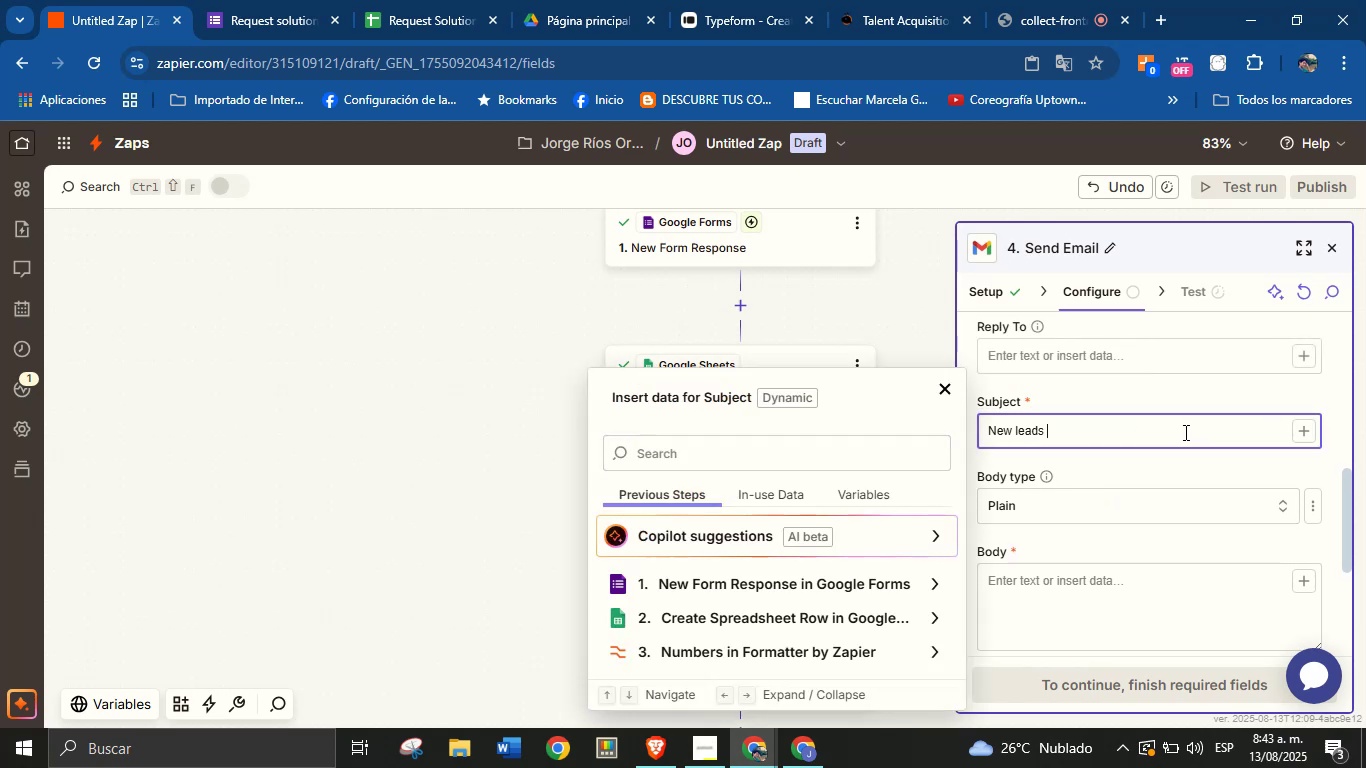 
key(Shift+3)
 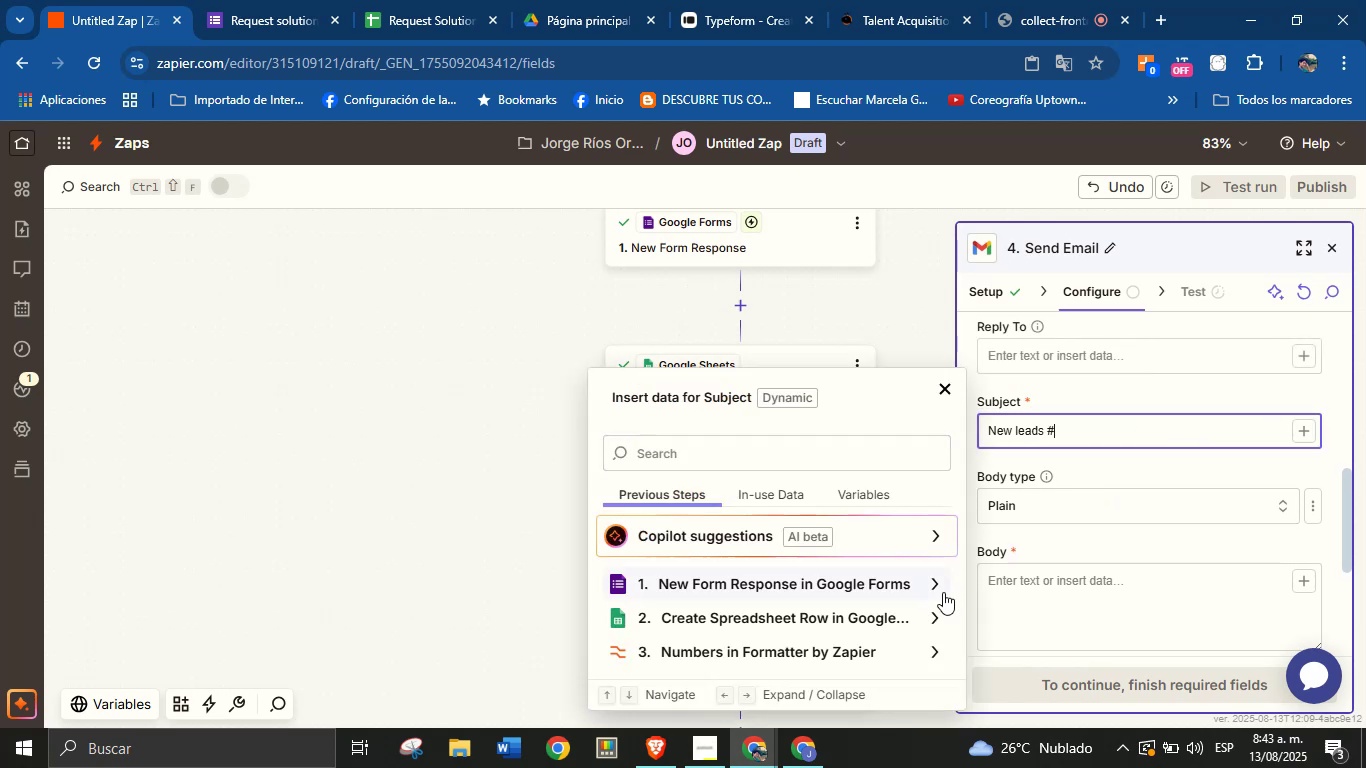 
left_click([902, 651])
 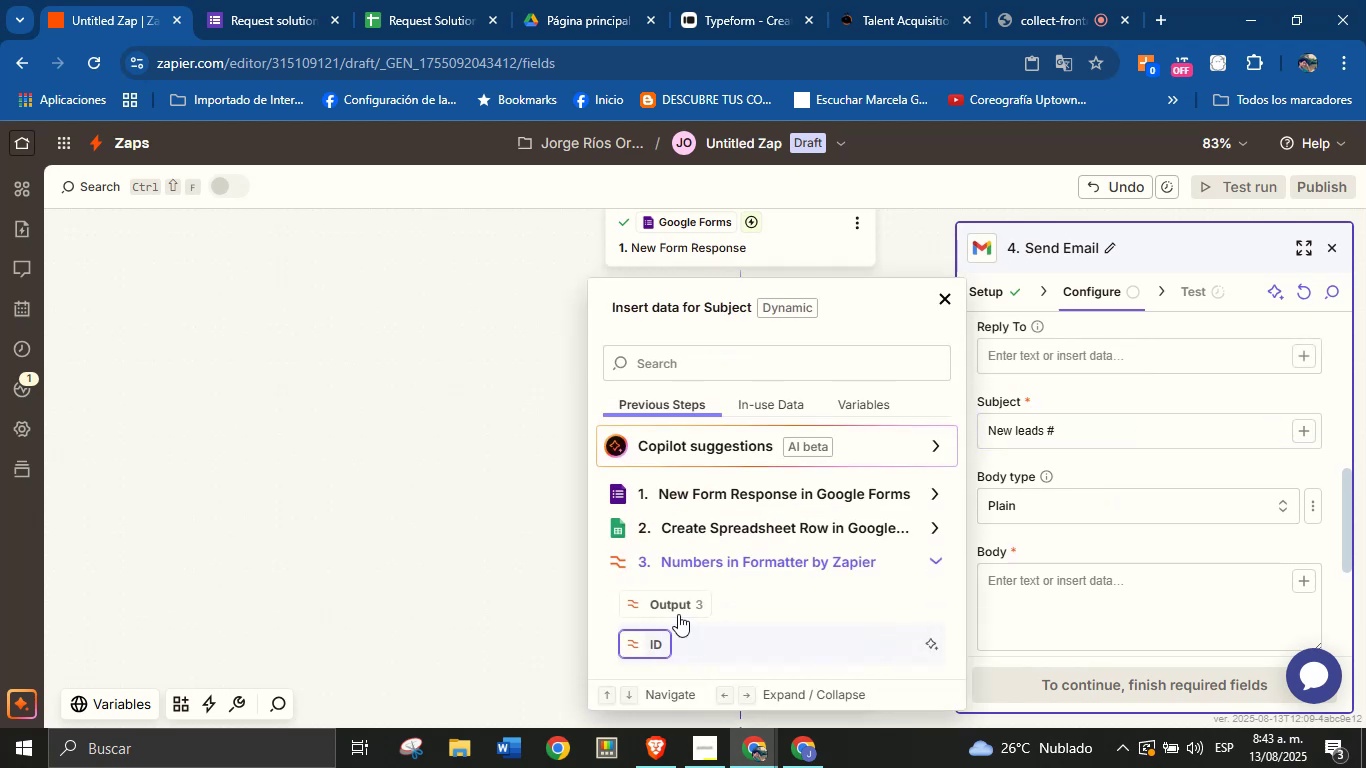 
left_click([678, 601])
 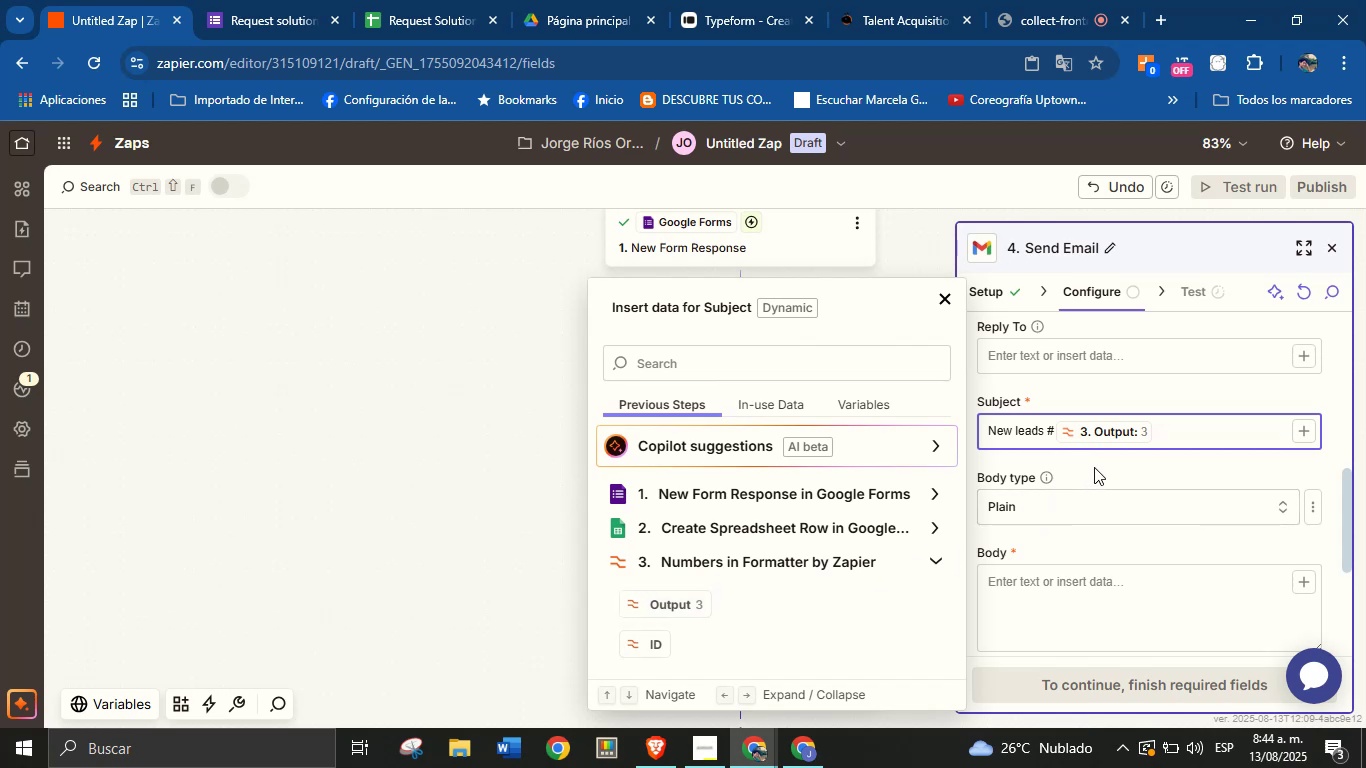 
left_click([1094, 467])
 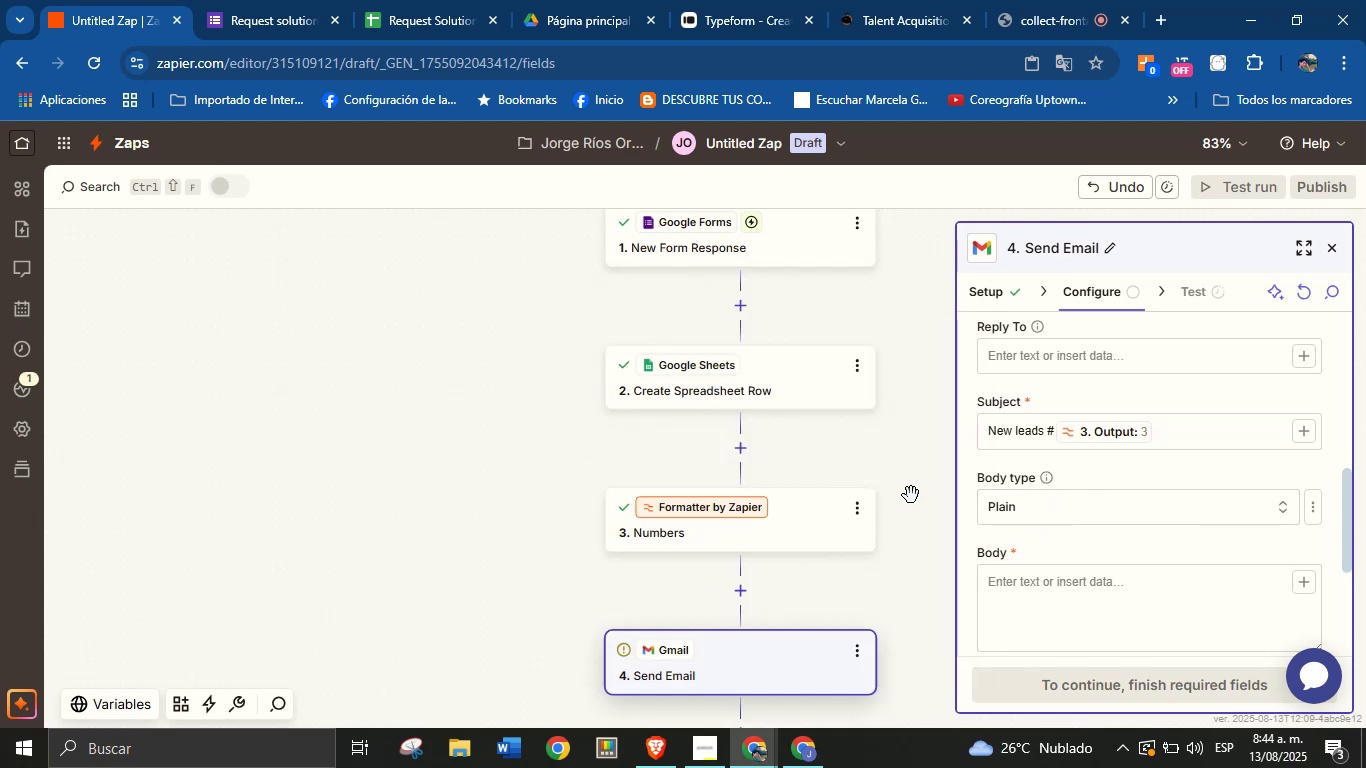 
left_click([802, 530])
 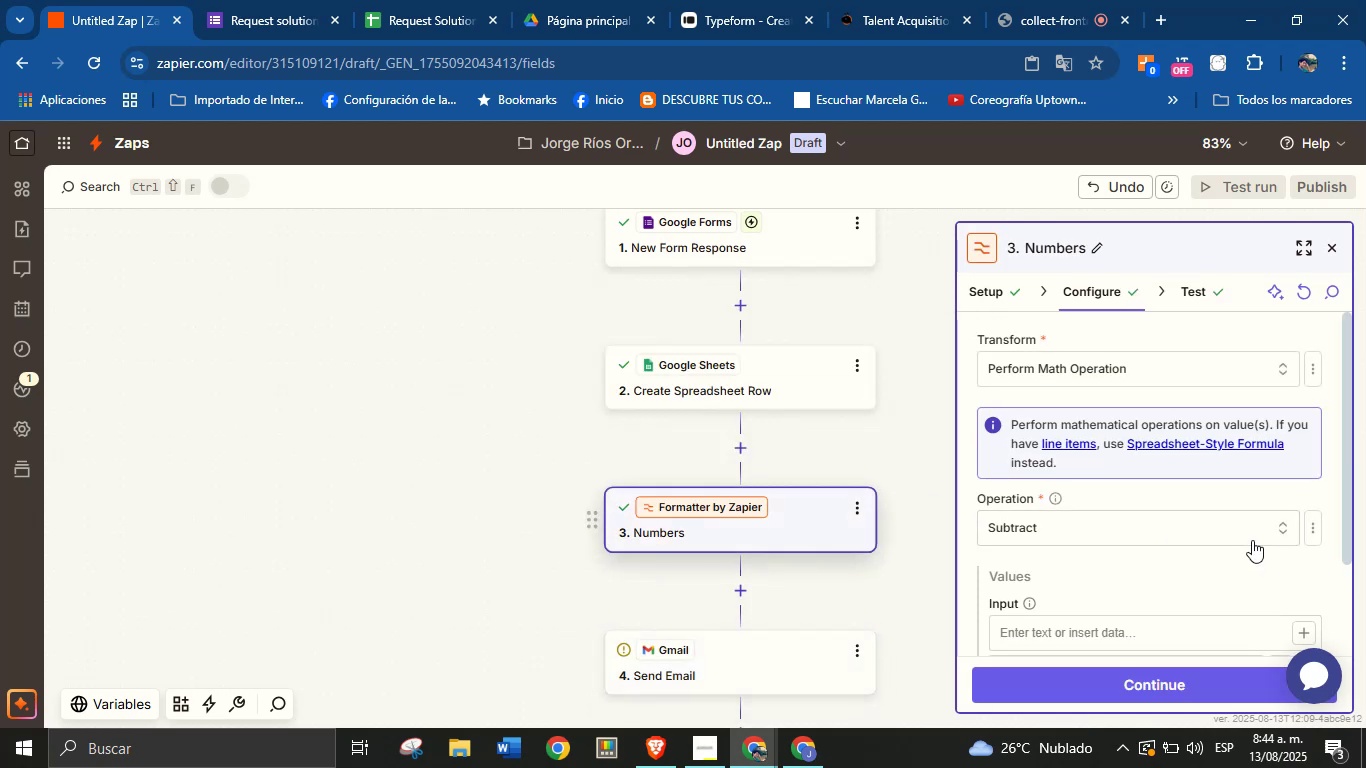 
scroll: coordinate [1200, 517], scroll_direction: down, amount: 1.0
 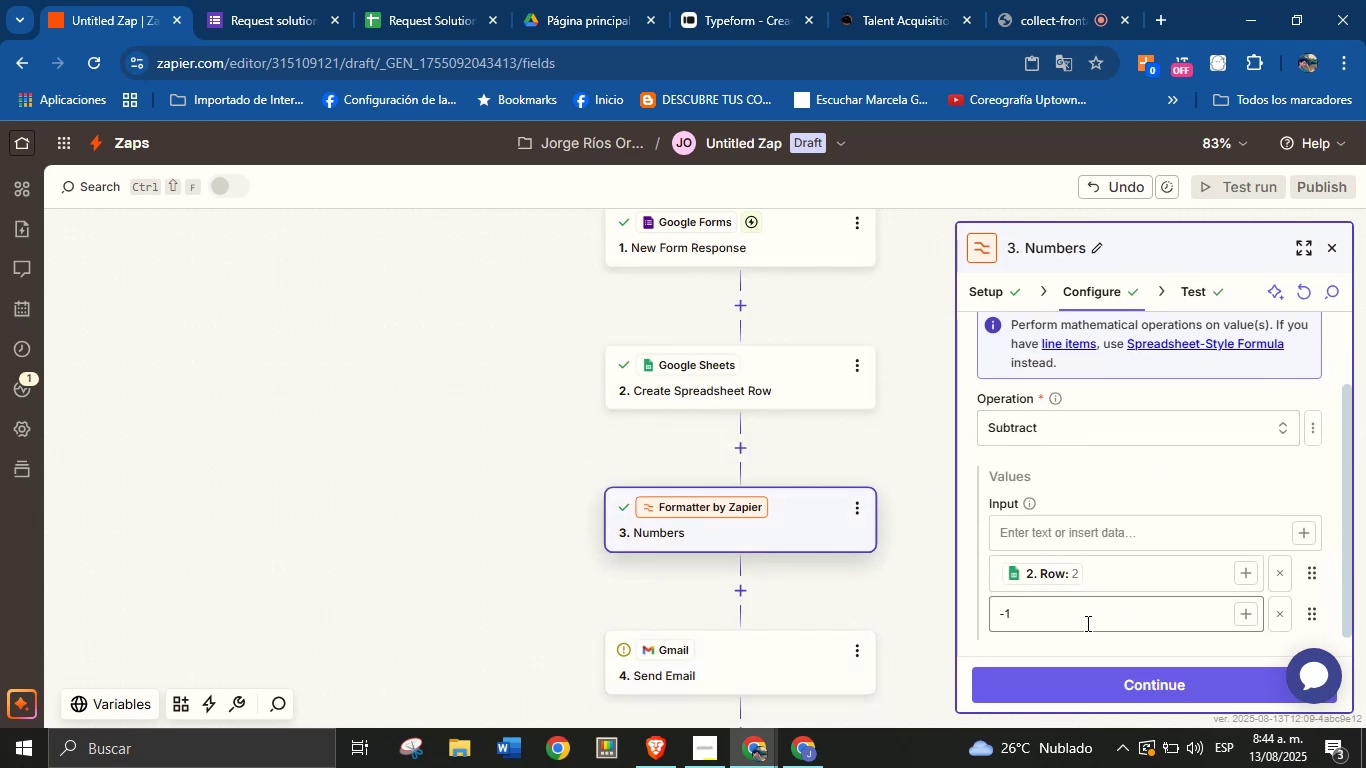 
double_click([1085, 621])
 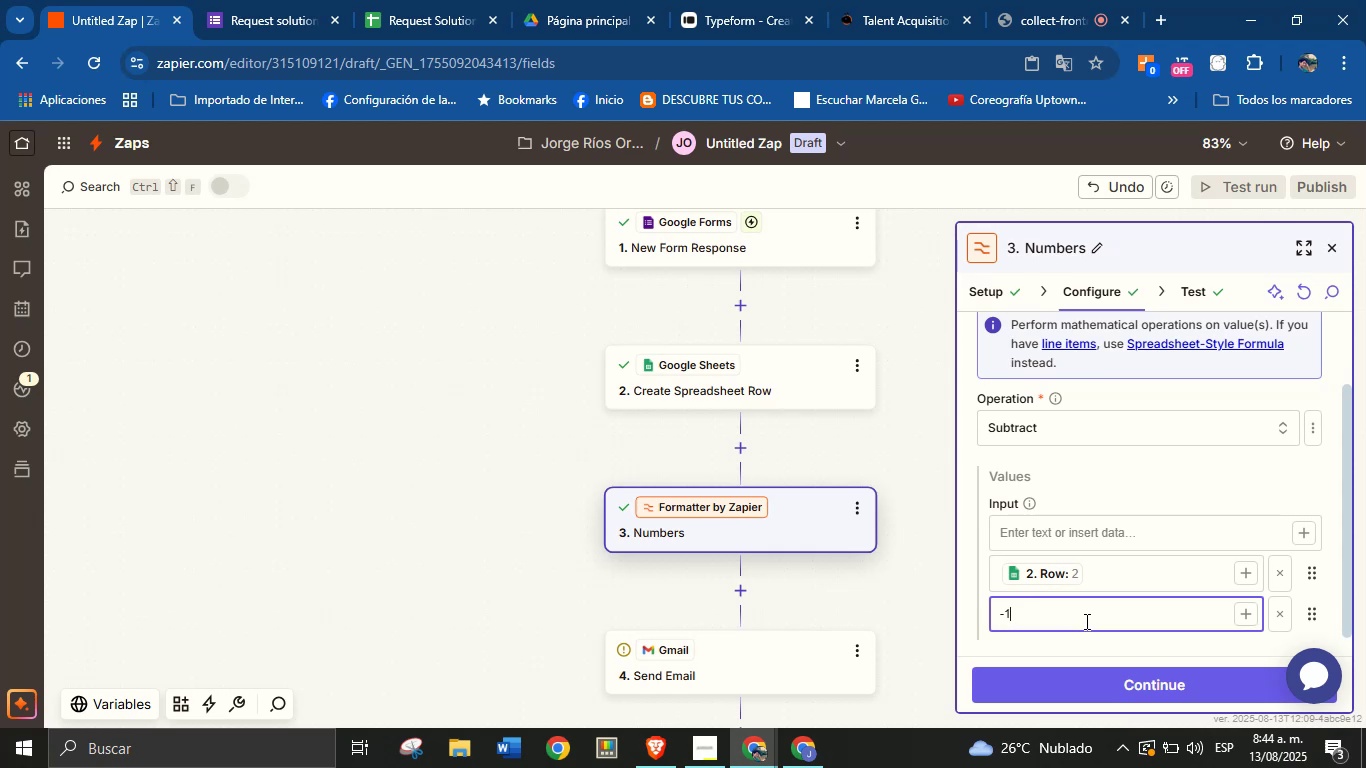 
triple_click([1085, 621])
 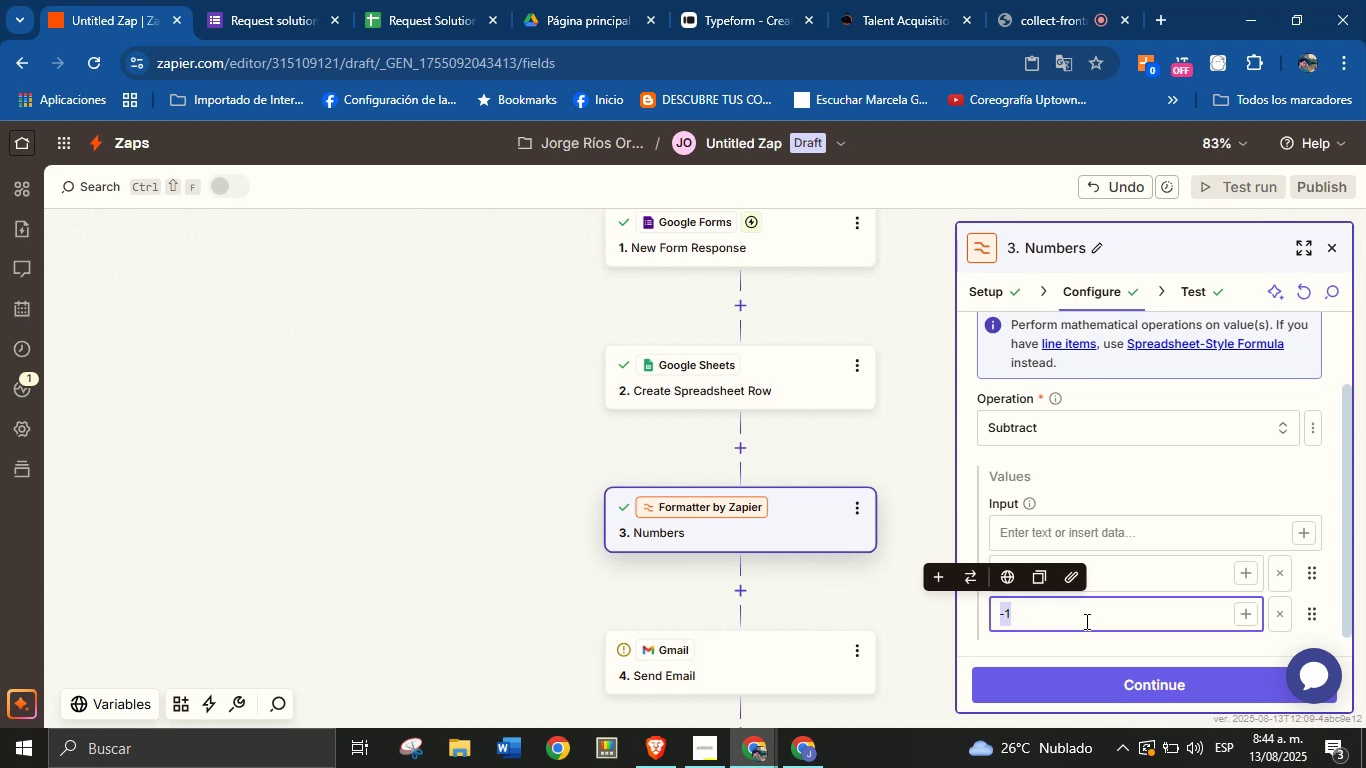 
key(1)
 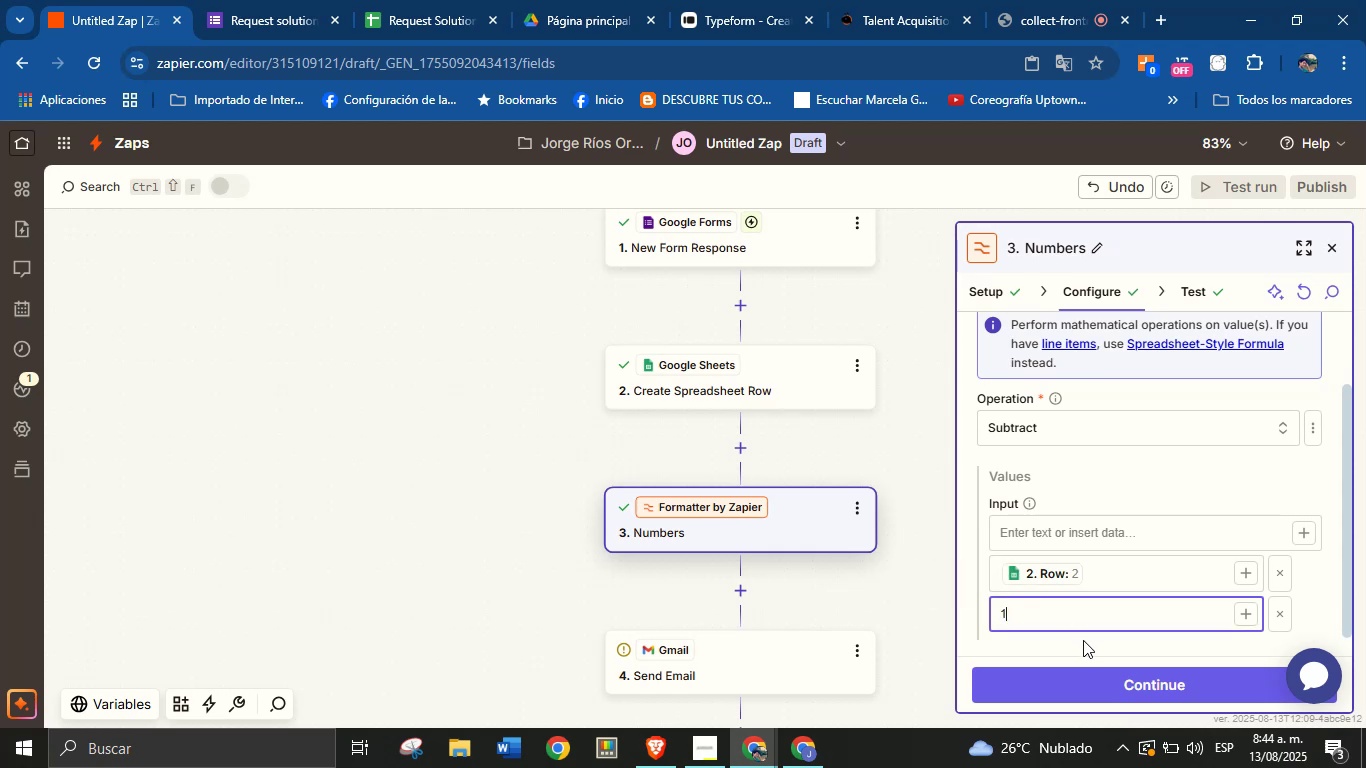 
left_click([1083, 640])
 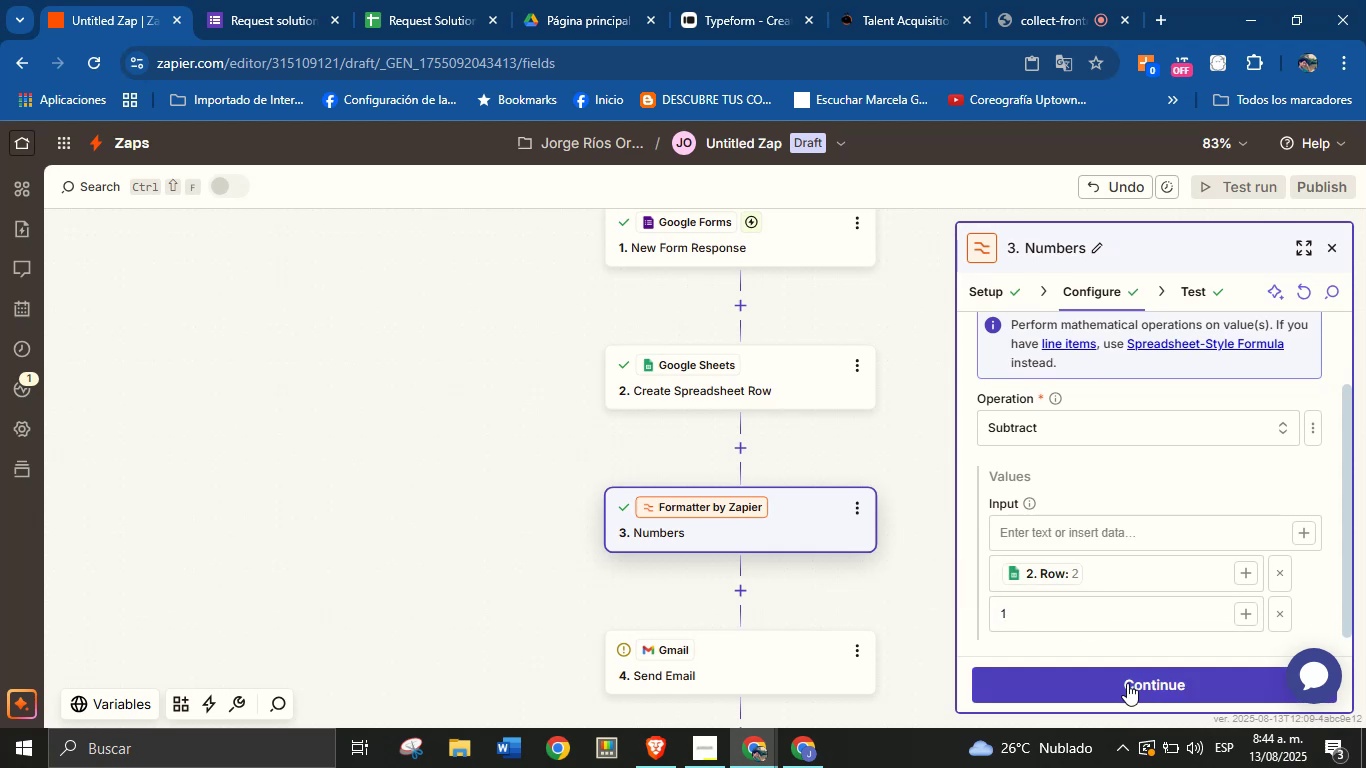 
left_click([1130, 685])
 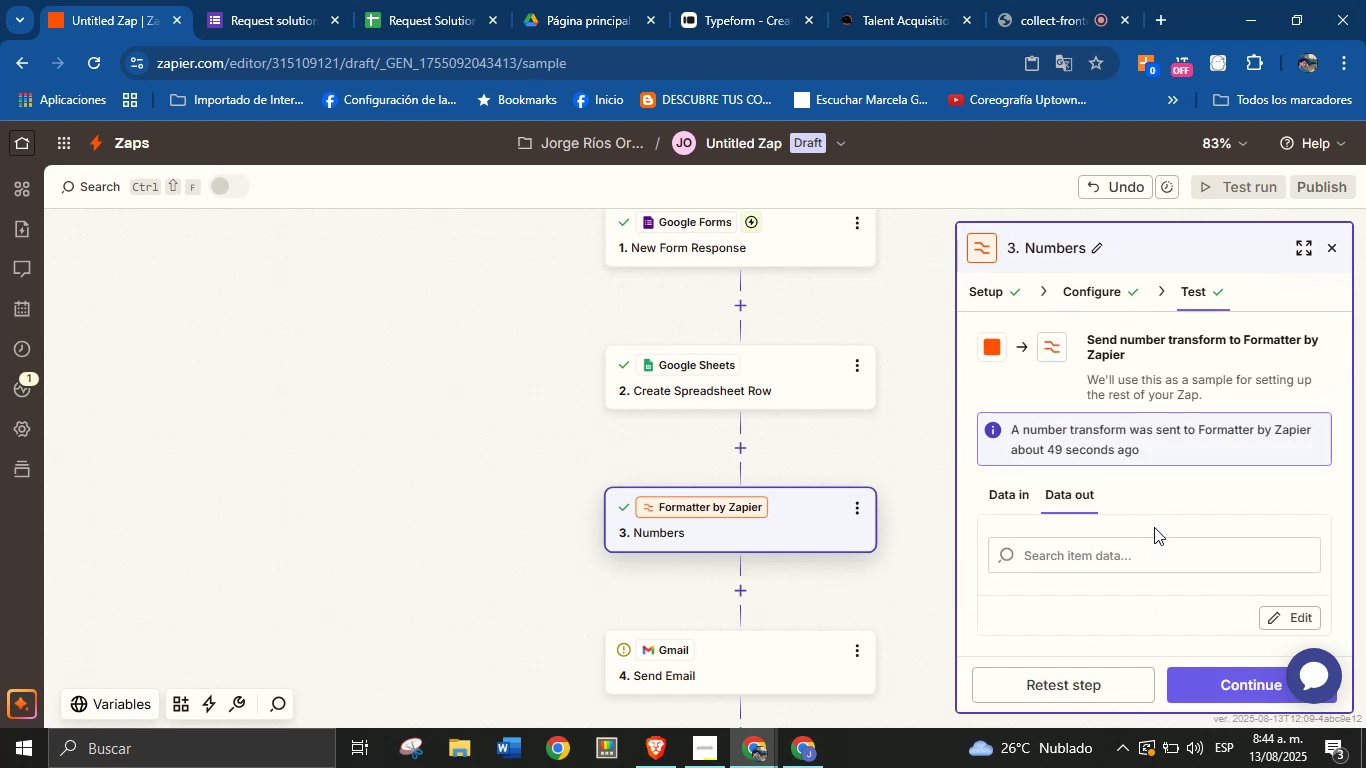 
left_click([1052, 672])
 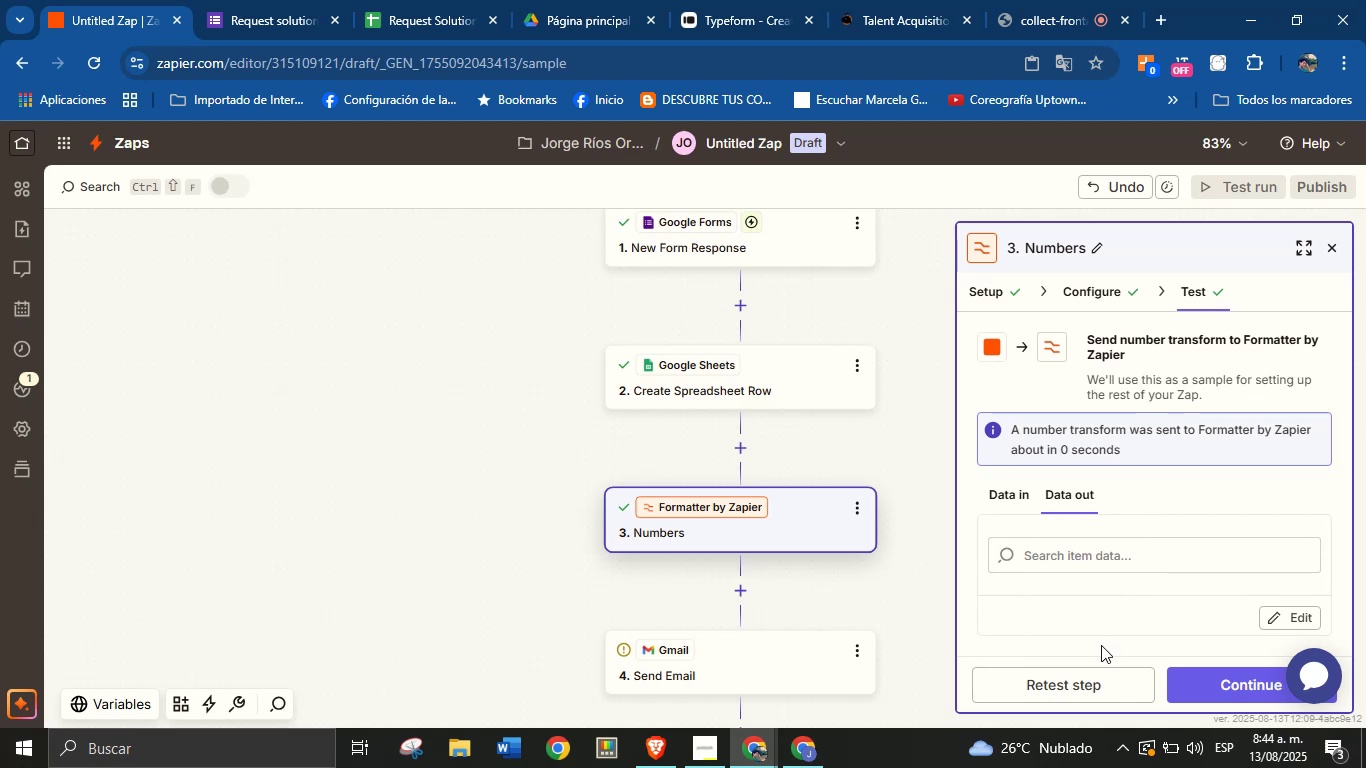 
wait(11.24)
 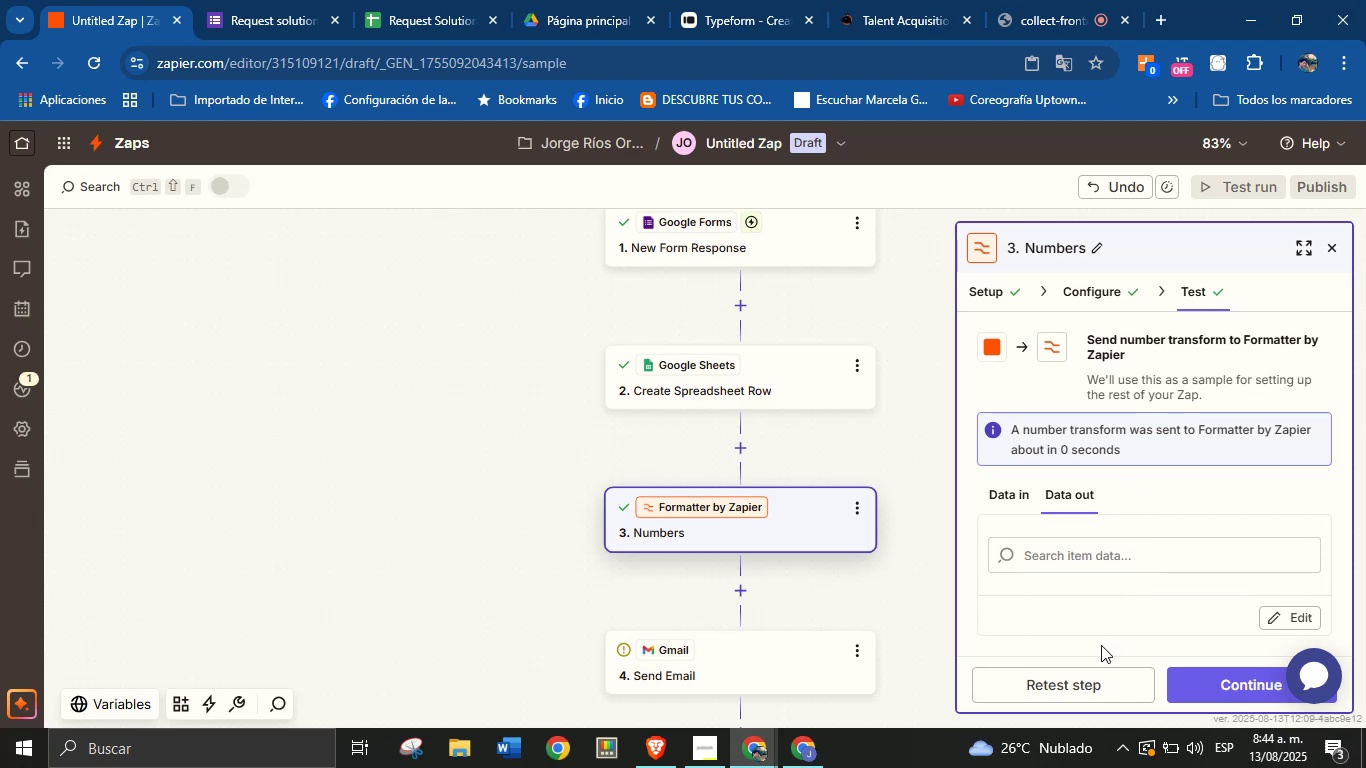 
left_click([1217, 678])
 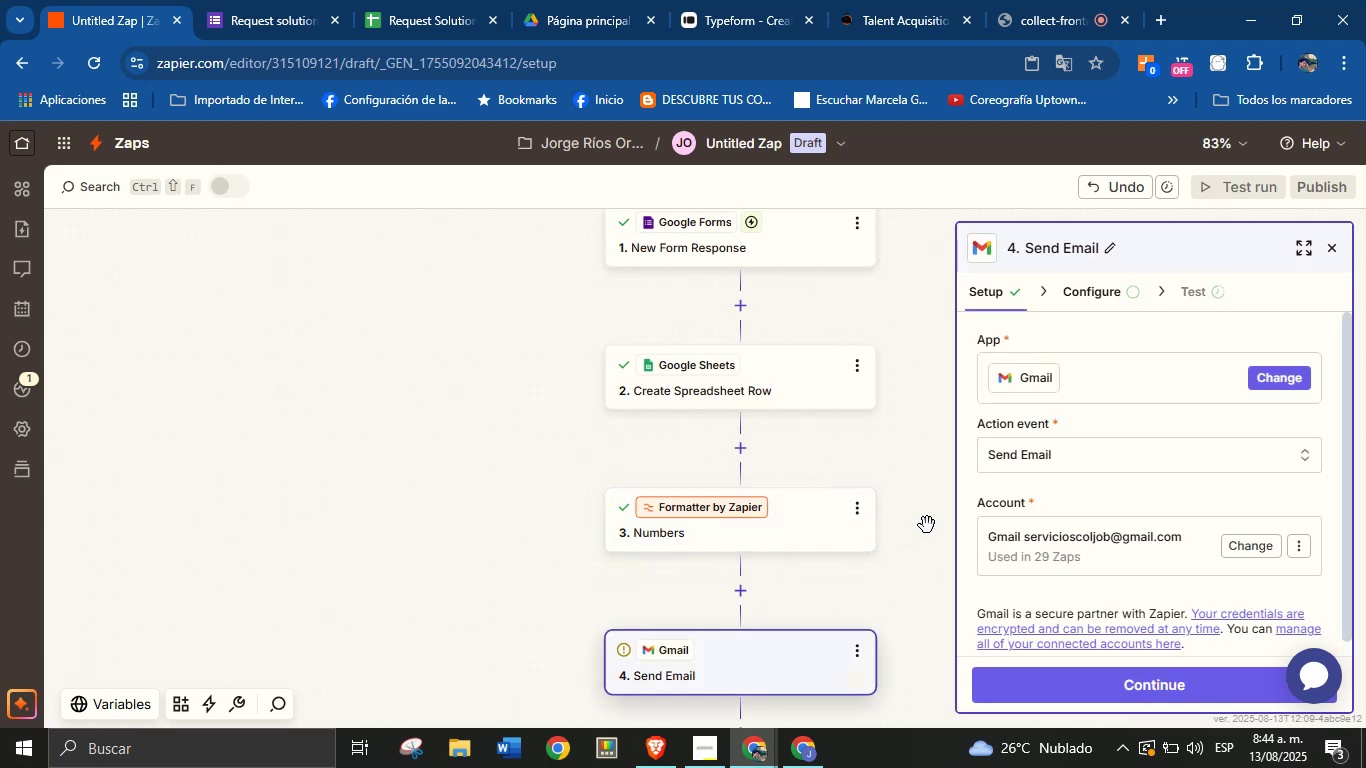 
scroll: coordinate [1061, 495], scroll_direction: down, amount: 4.0
 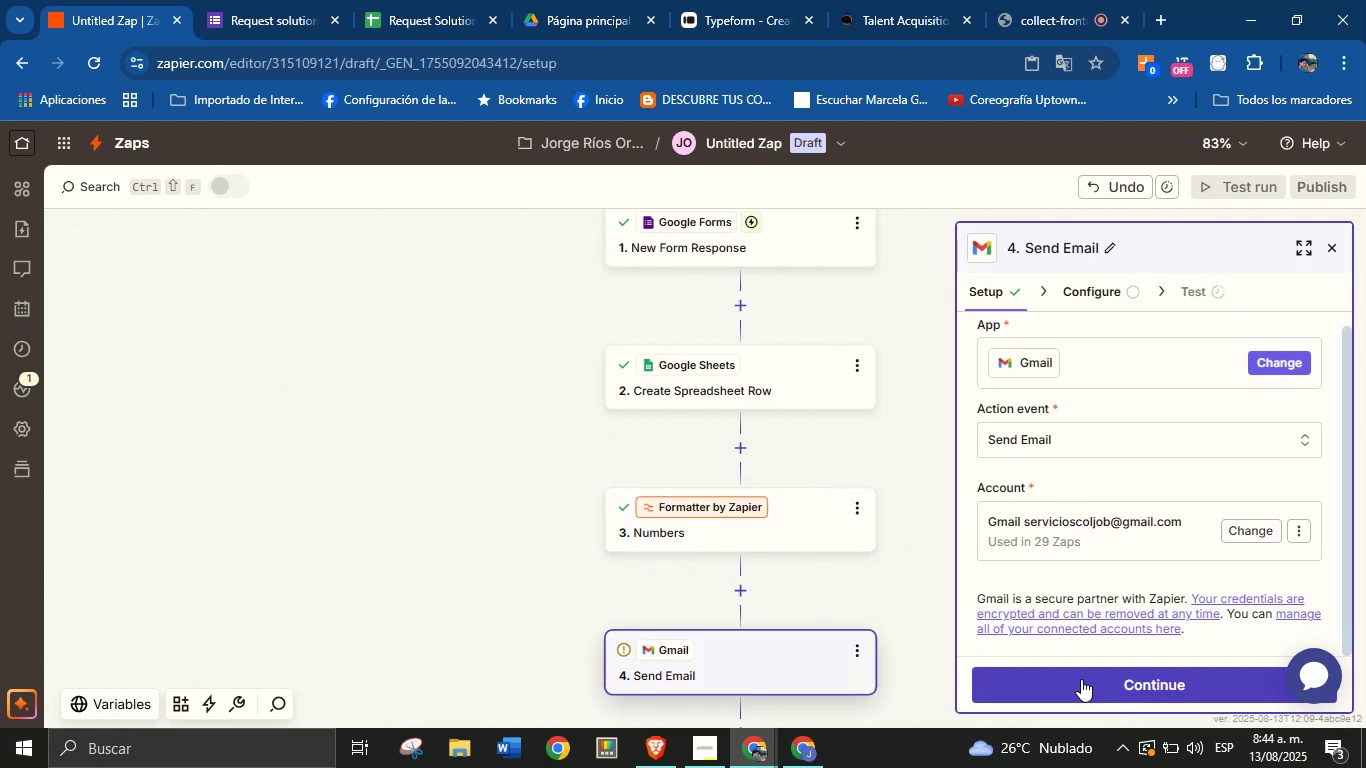 
left_click([1081, 684])
 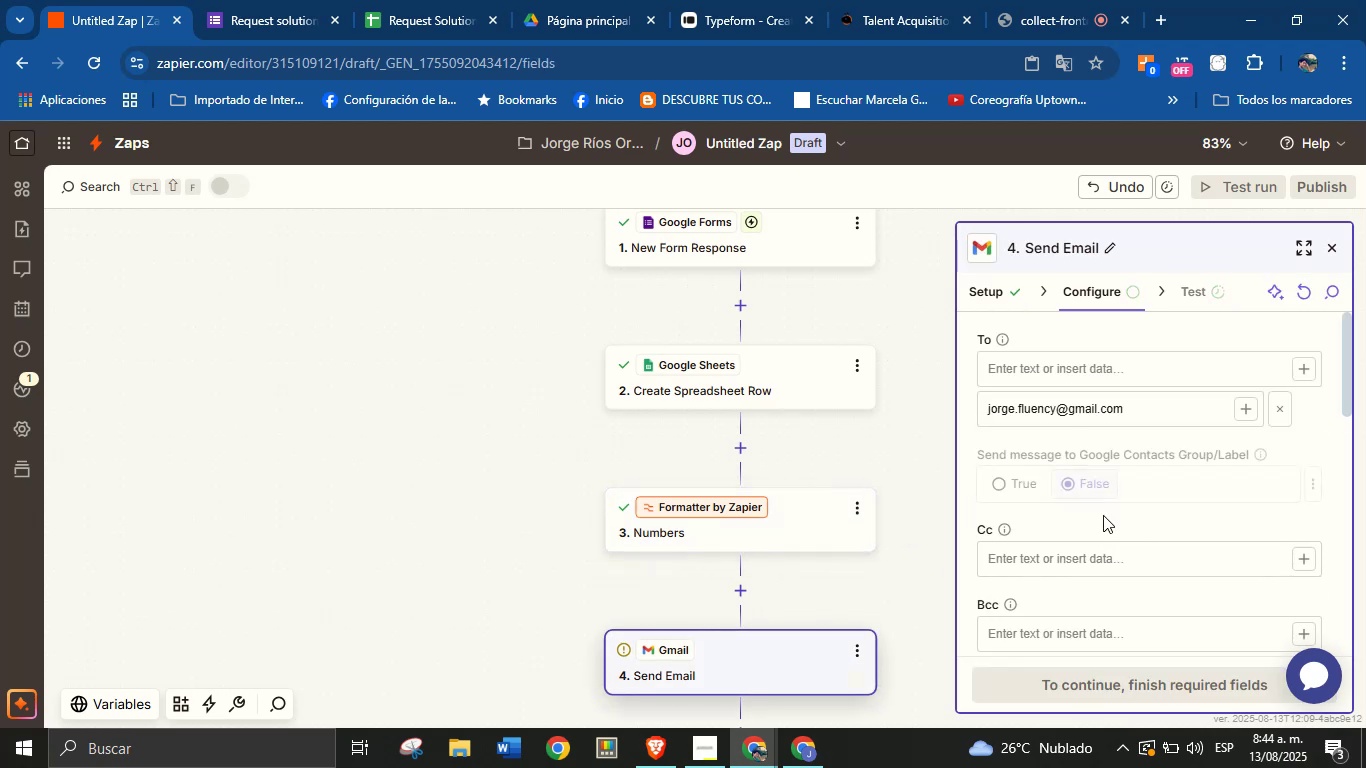 
scroll: coordinate [1133, 498], scroll_direction: down, amount: 5.0
 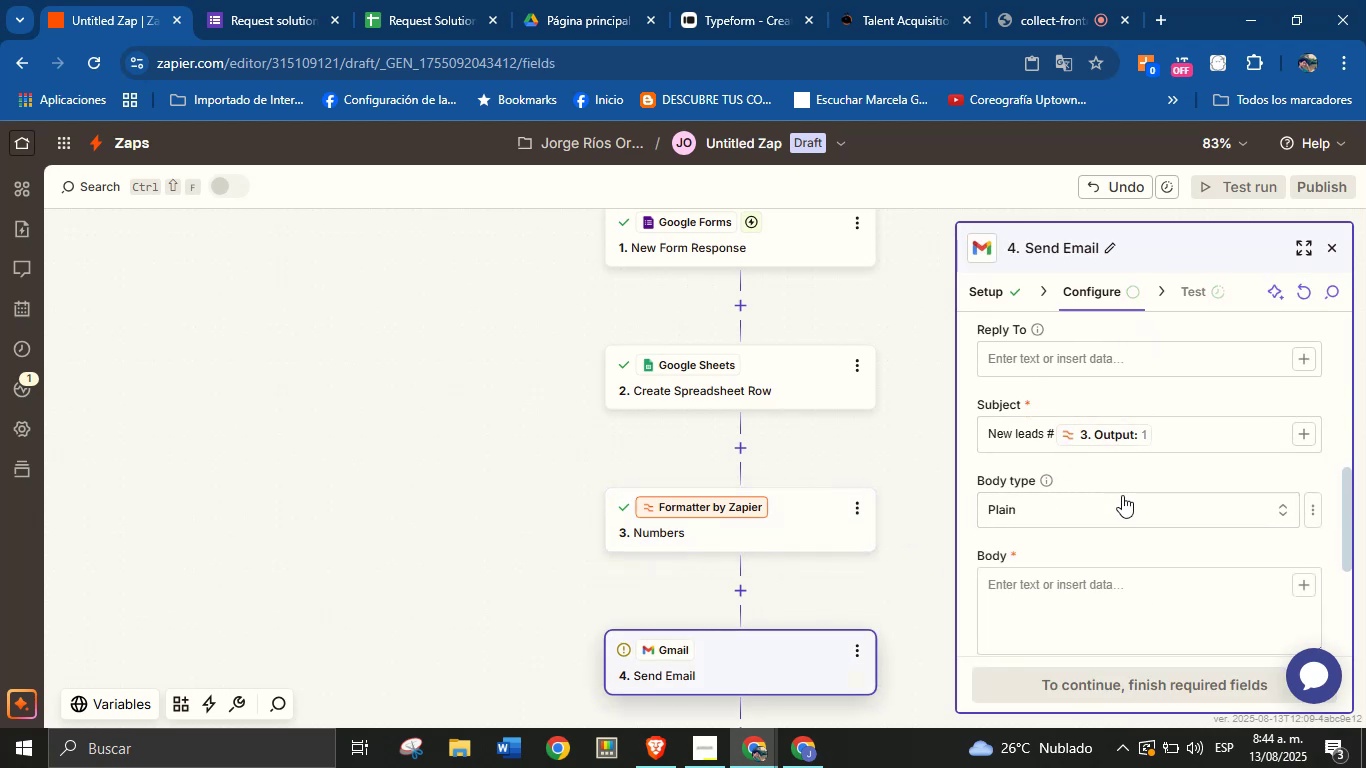 
left_click([1144, 473])
 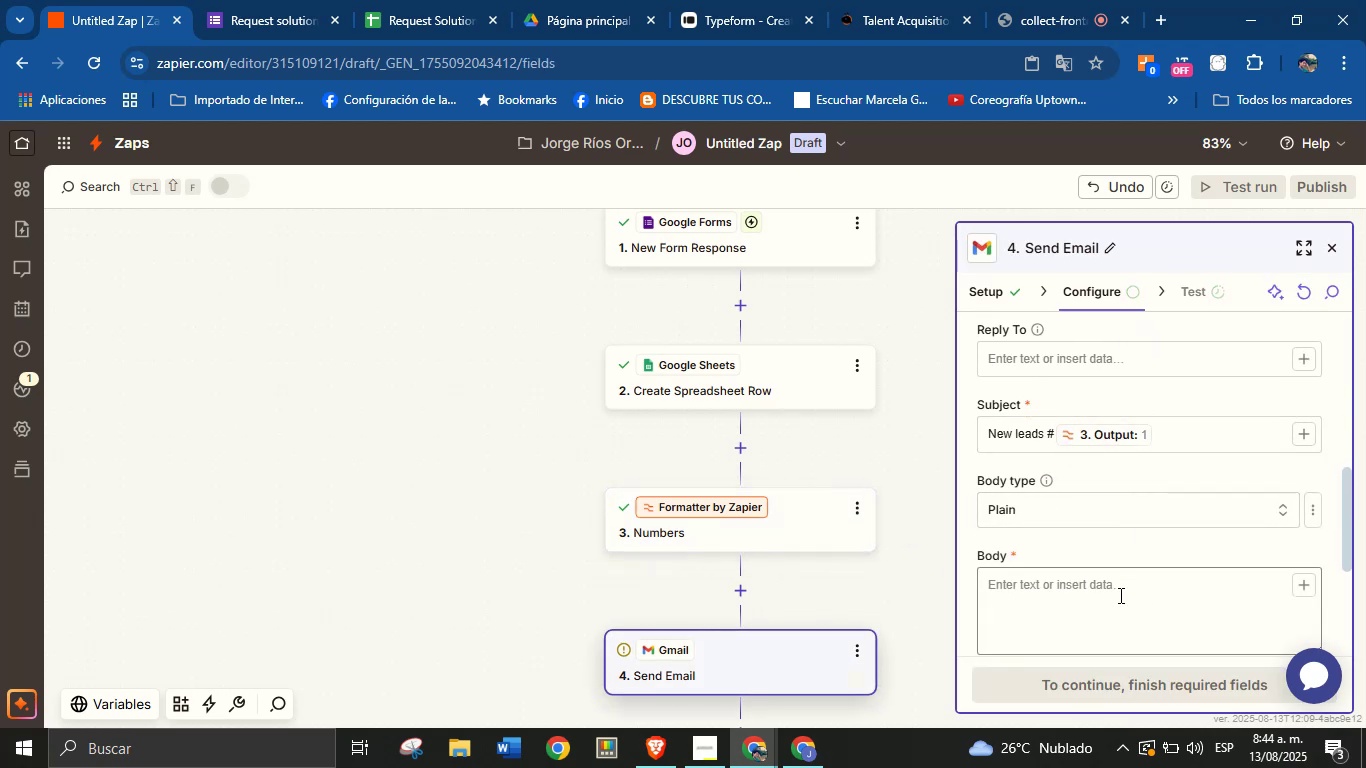 
left_click([1118, 606])
 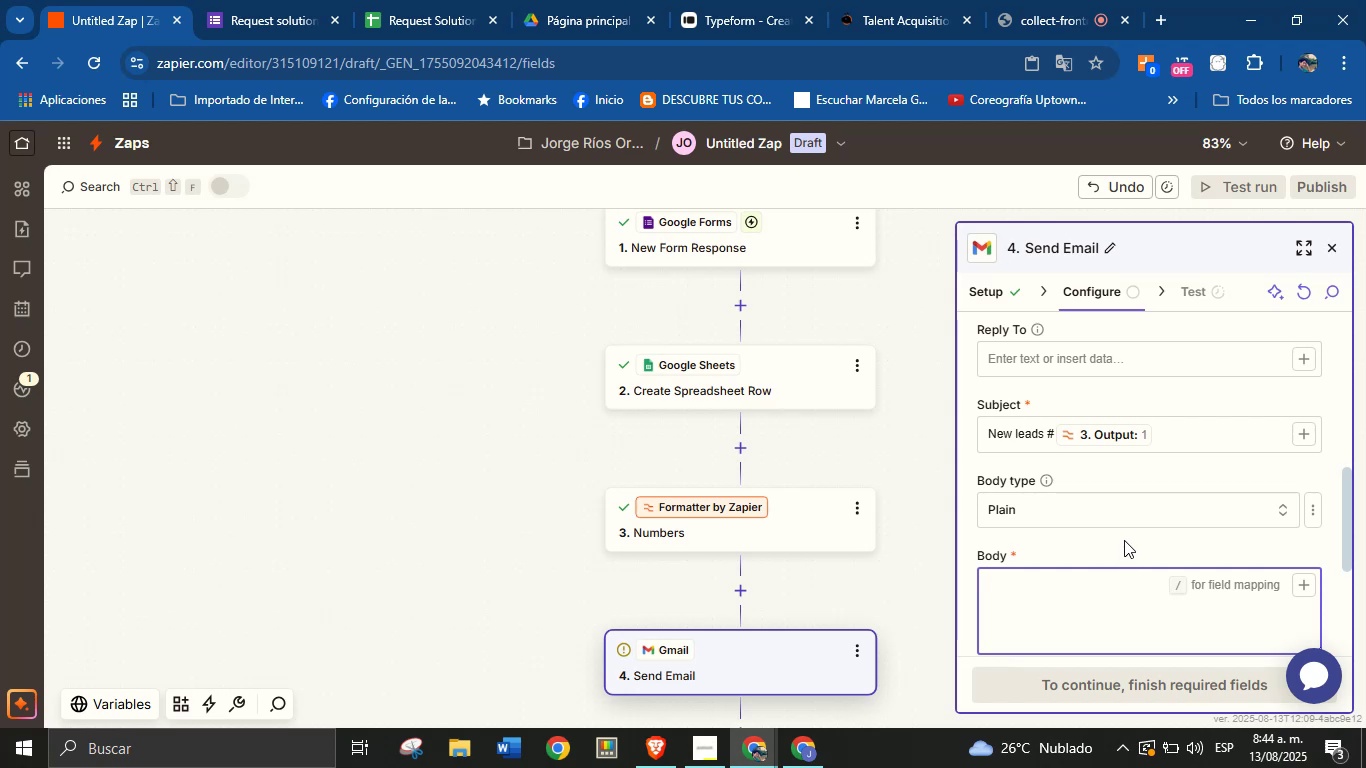 
scroll: coordinate [1126, 540], scroll_direction: up, amount: 1.0
 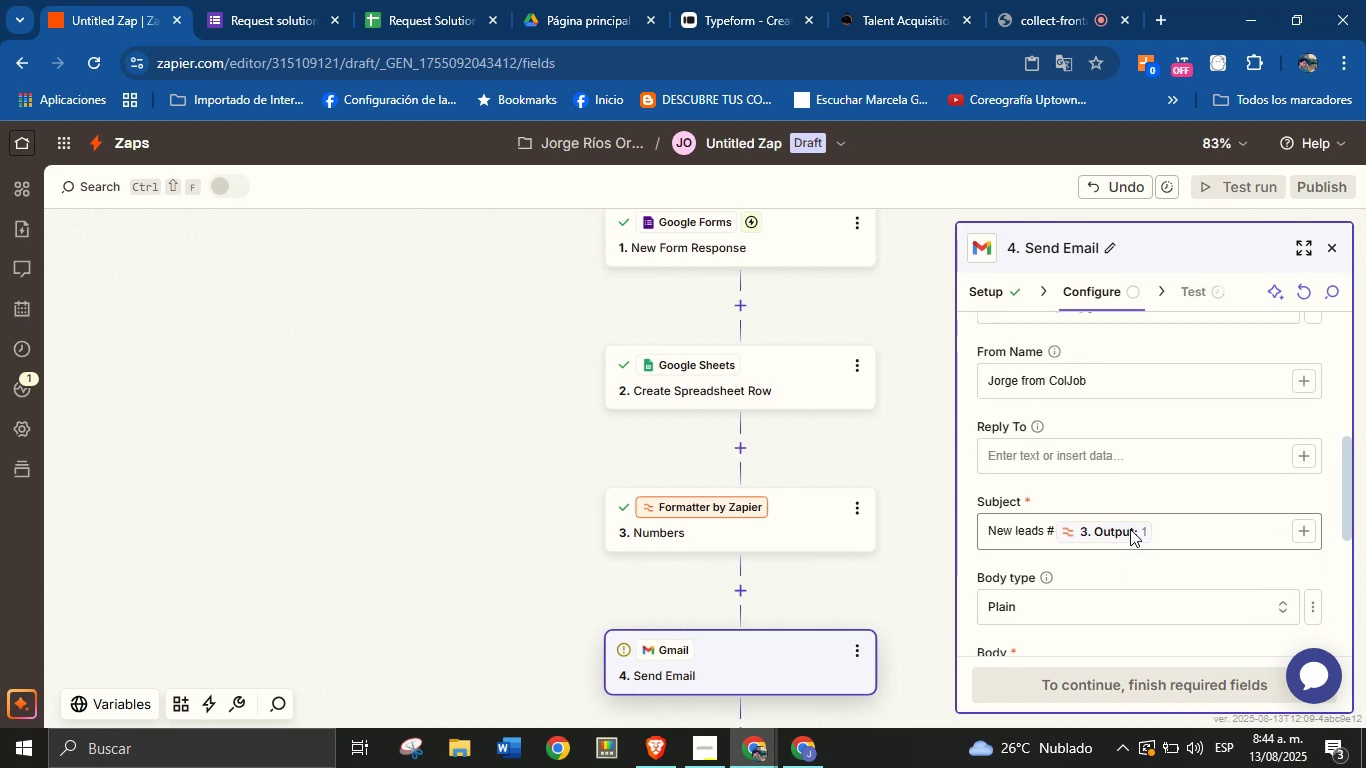 
scroll: coordinate [1135, 543], scroll_direction: down, amount: 2.0
 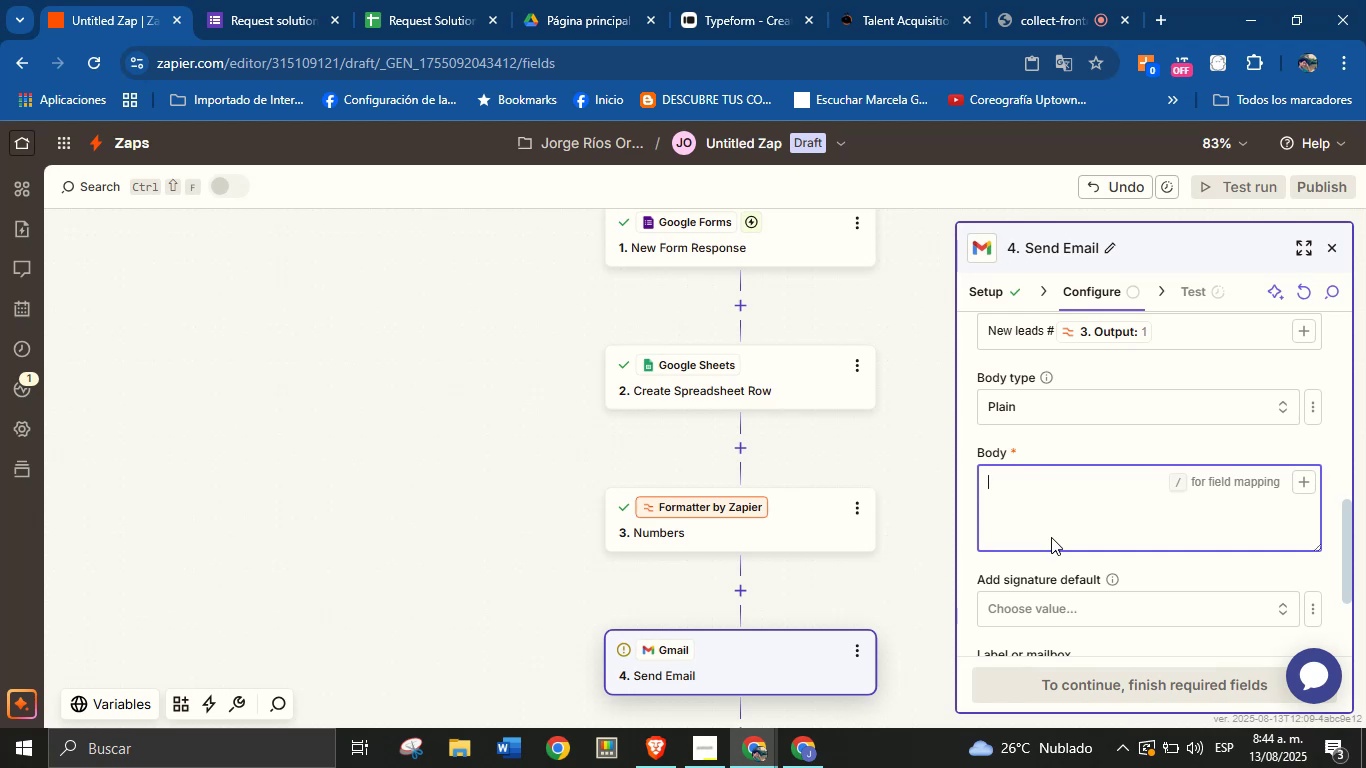 
wait(13.53)
 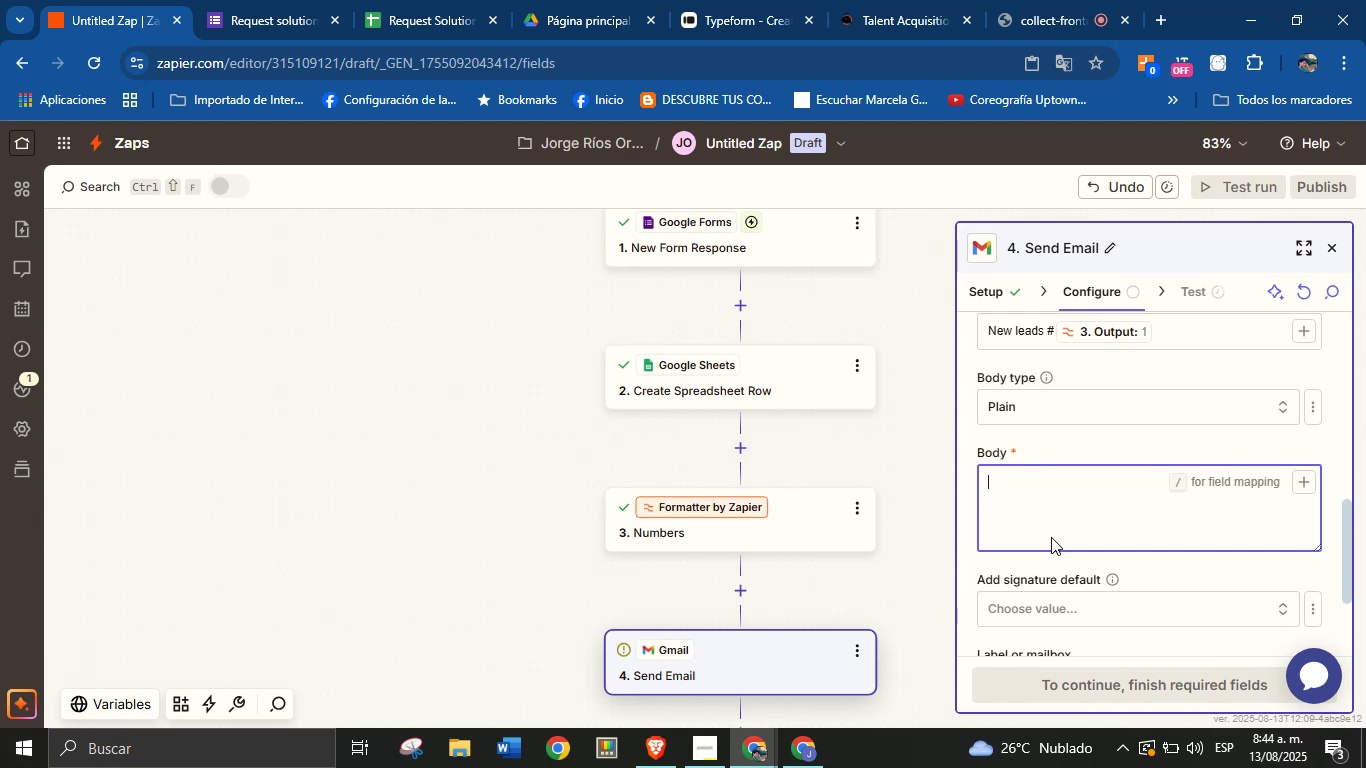 
type(Hi, new lead created in )
 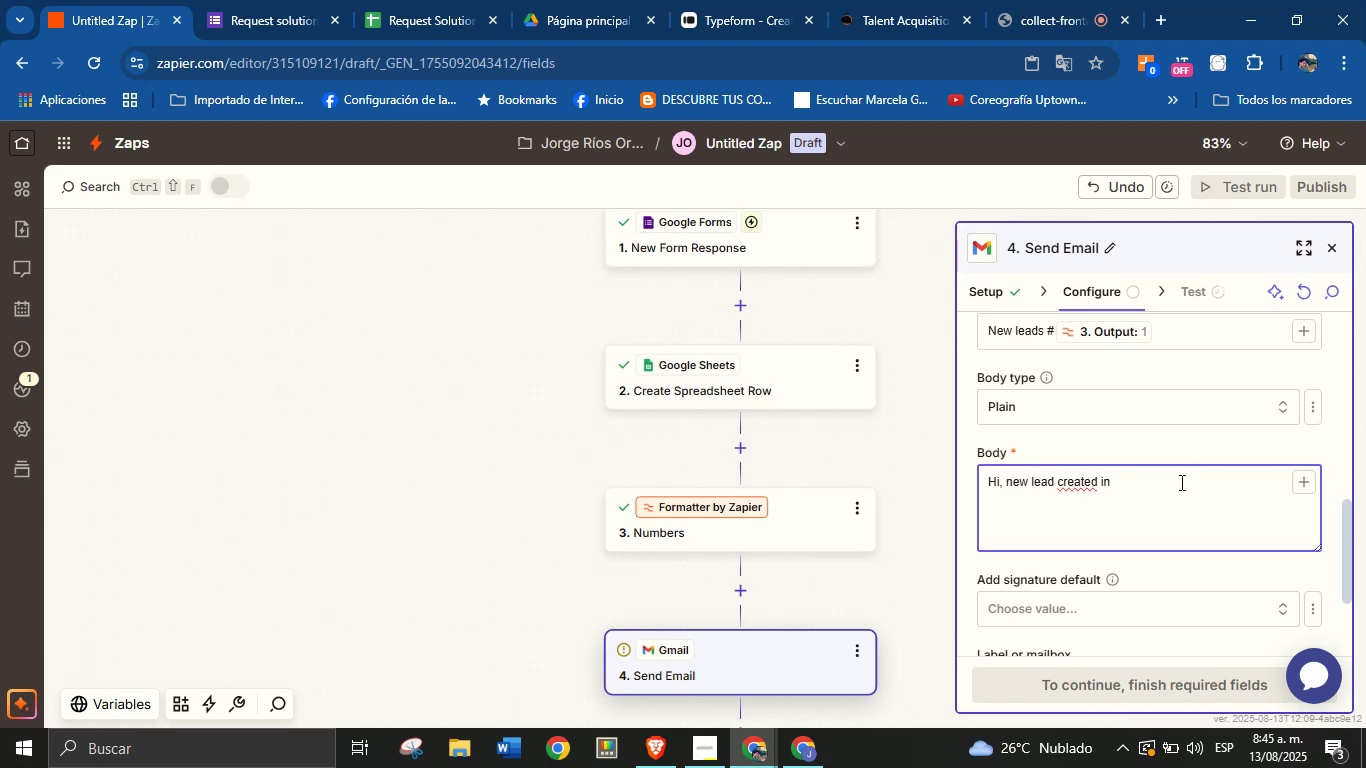 
left_click([1305, 480])
 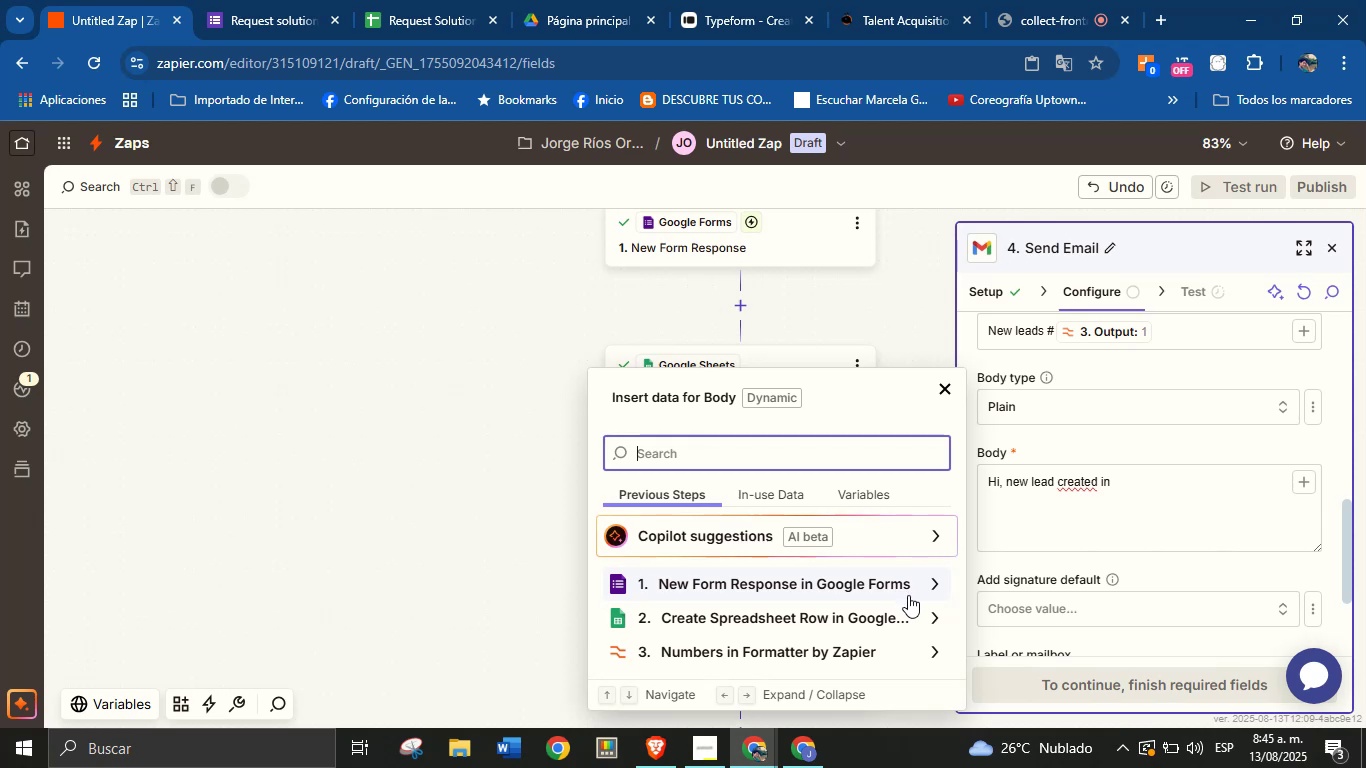 
left_click([920, 616])
 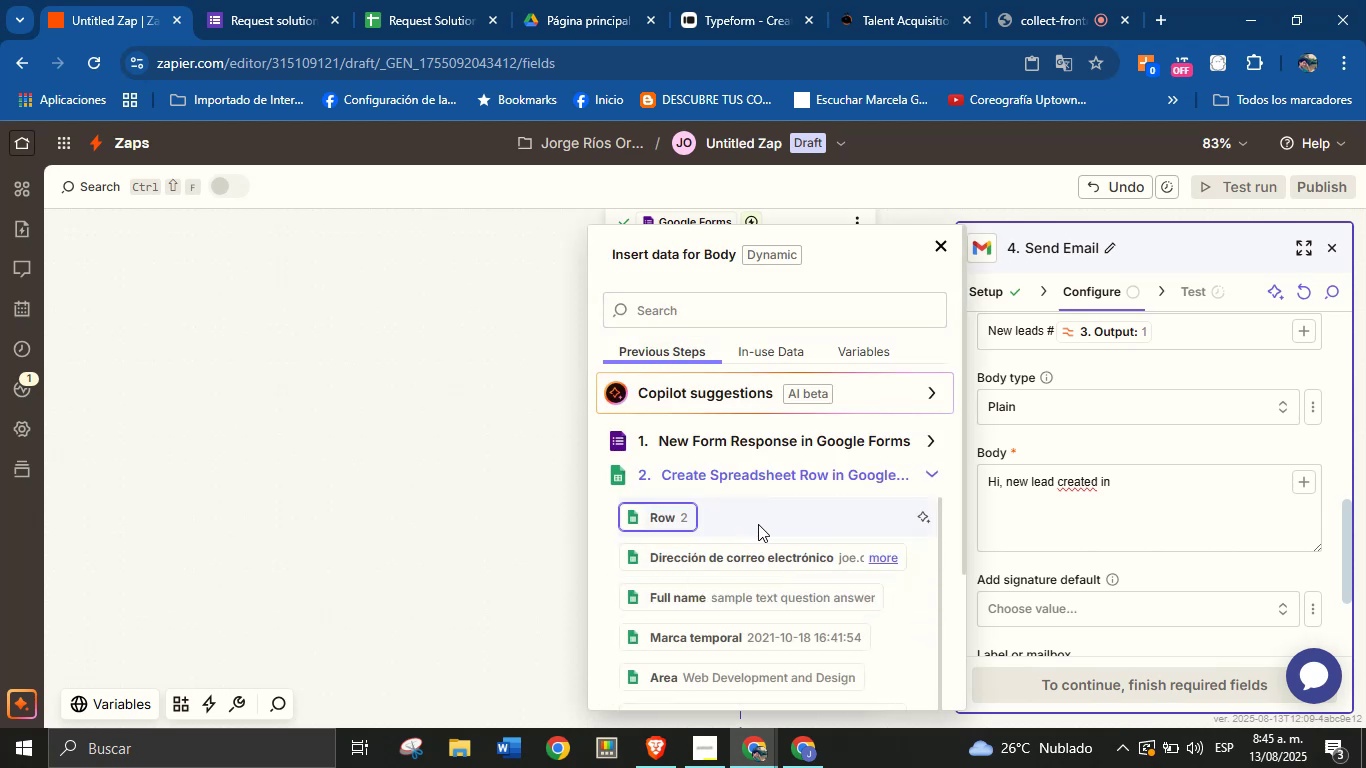 
scroll: coordinate [773, 595], scroll_direction: down, amount: 3.0
 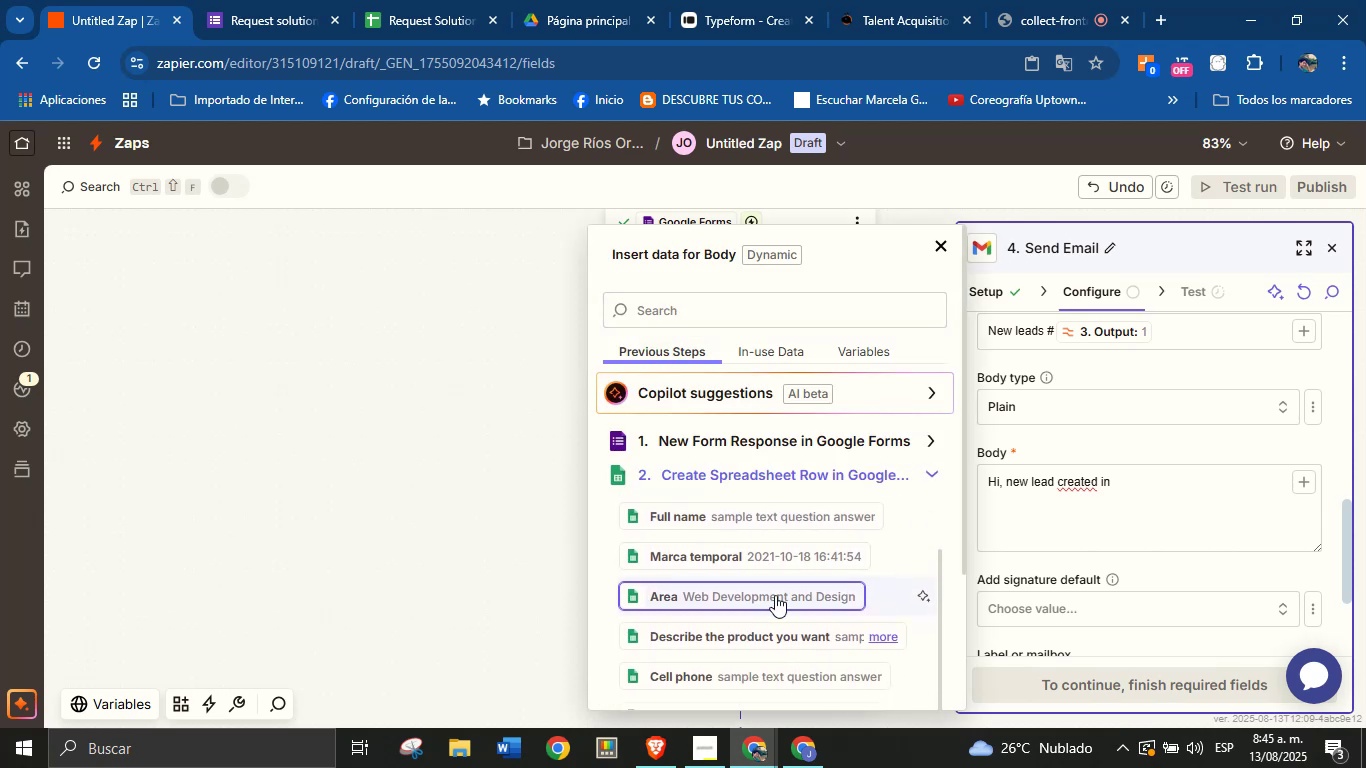 
scroll: coordinate [785, 591], scroll_direction: none, amount: 0.0
 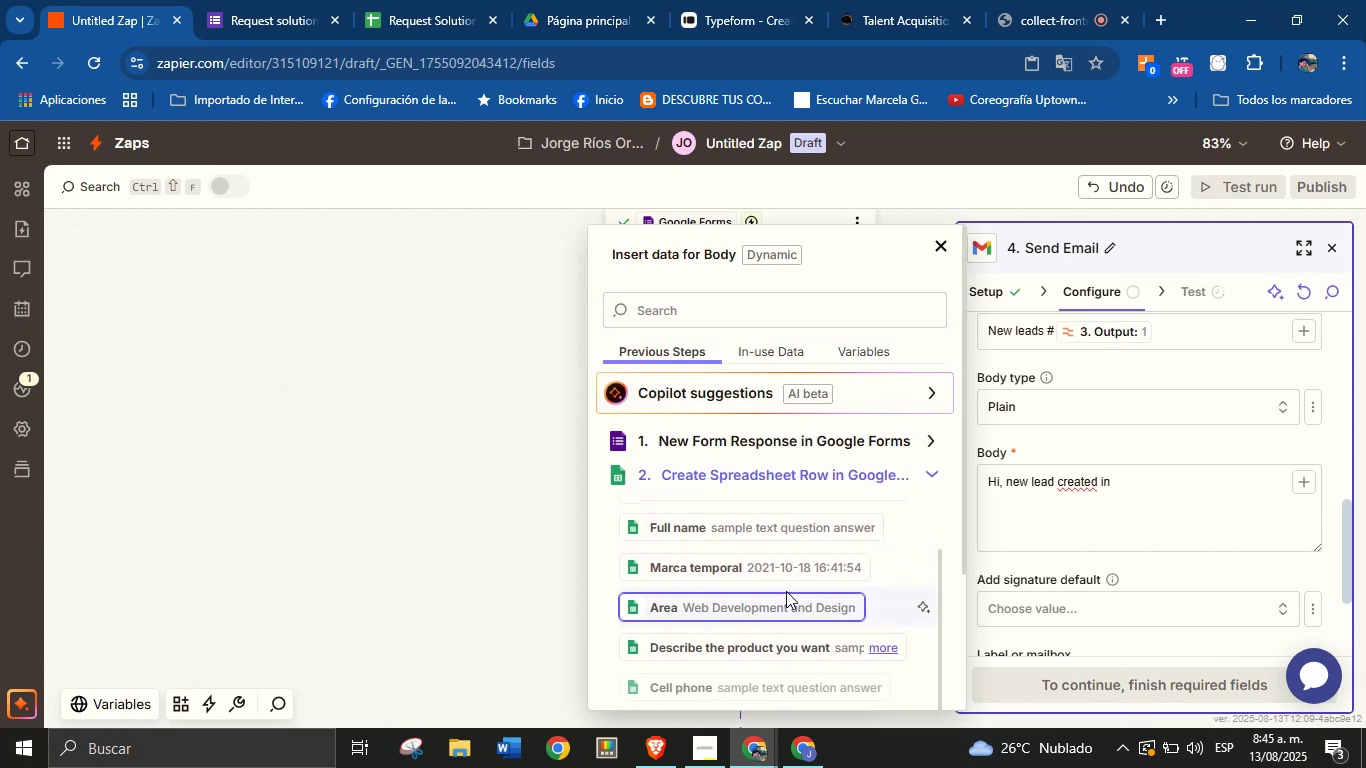 
scroll: coordinate [786, 495], scroll_direction: down, amount: 11.0
 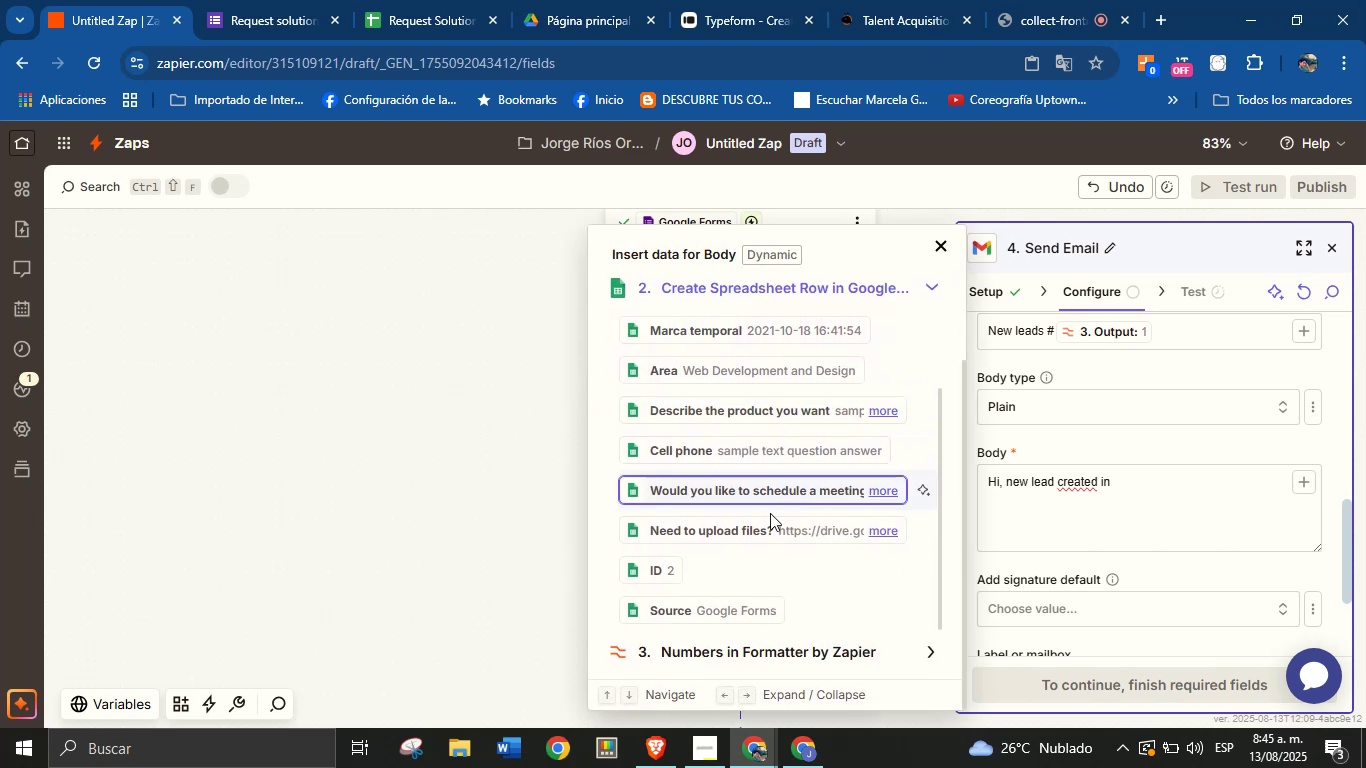 
scroll: coordinate [792, 453], scroll_direction: up, amount: 4.0
 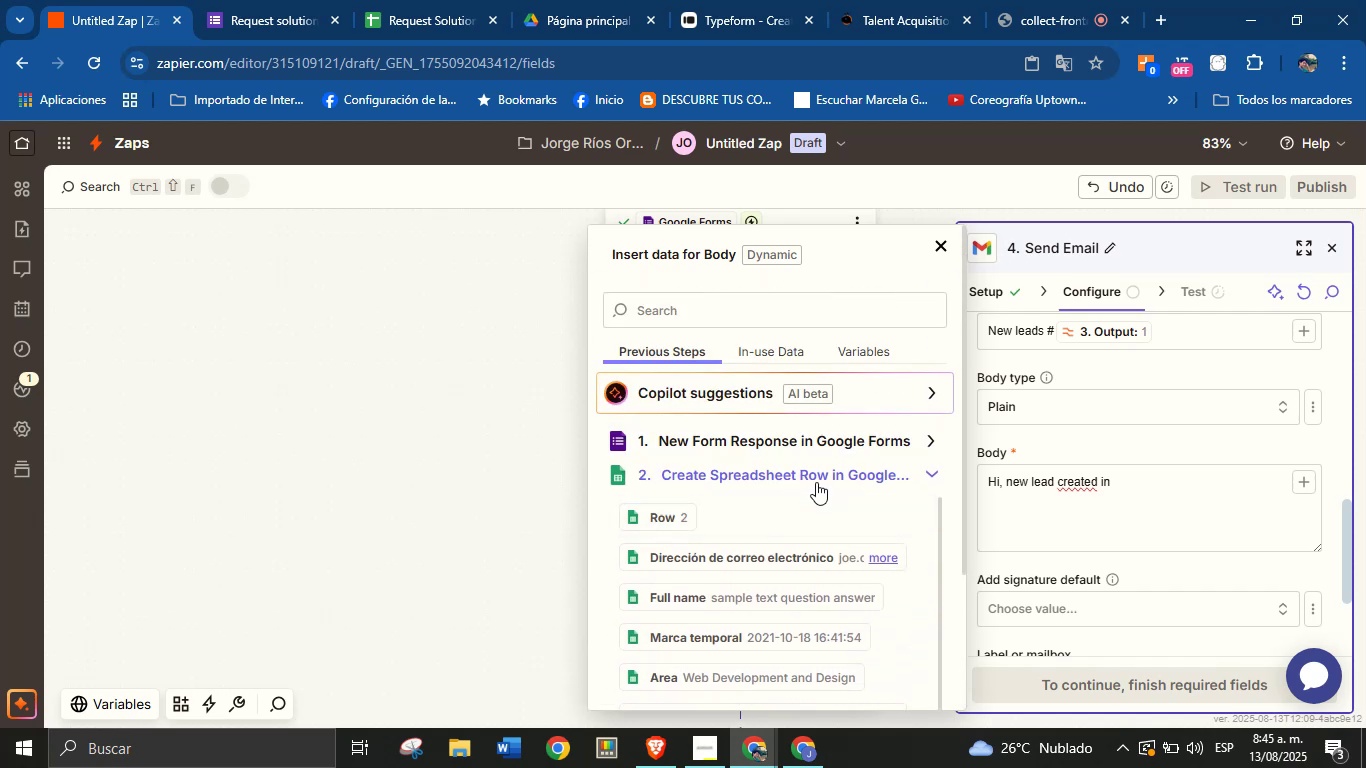 
scroll: coordinate [813, 502], scroll_direction: down, amount: 1.0
 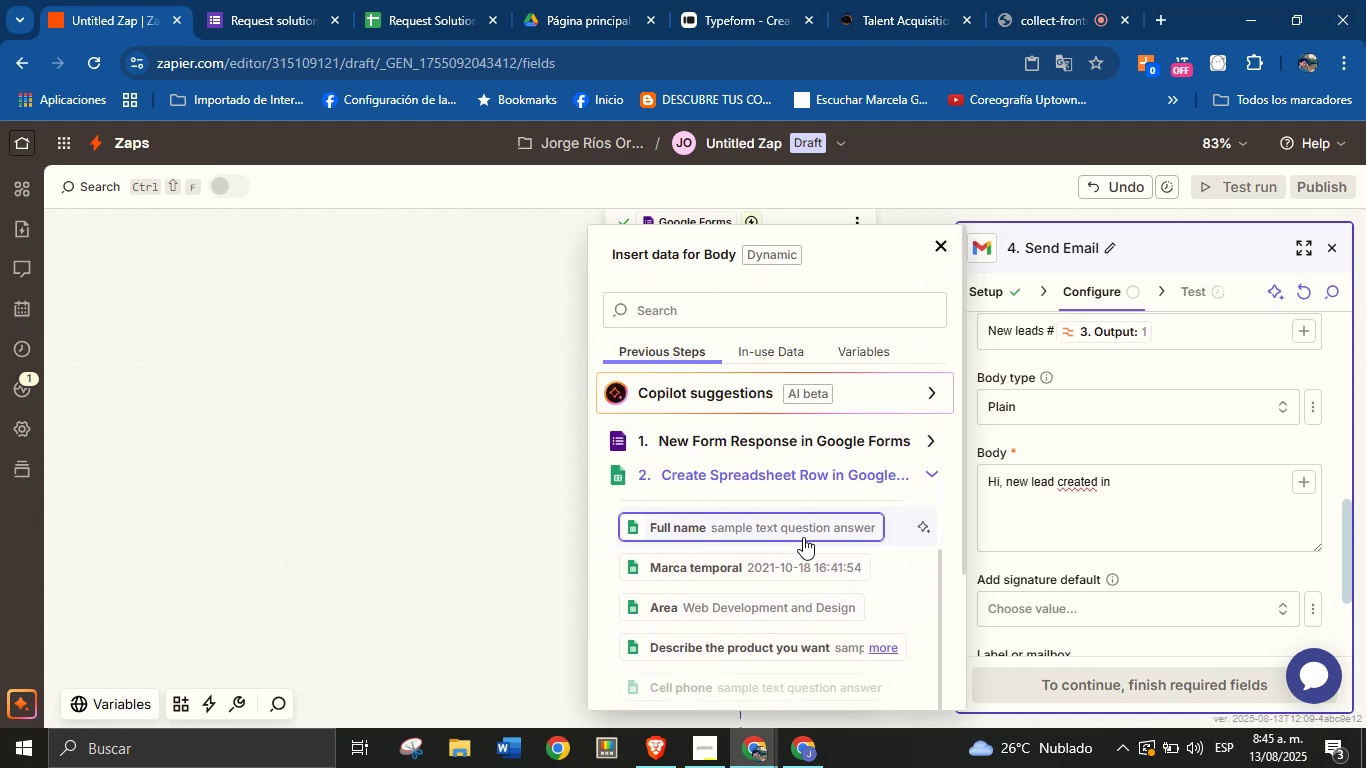 
scroll: coordinate [803, 540], scroll_direction: up, amount: 1.0
 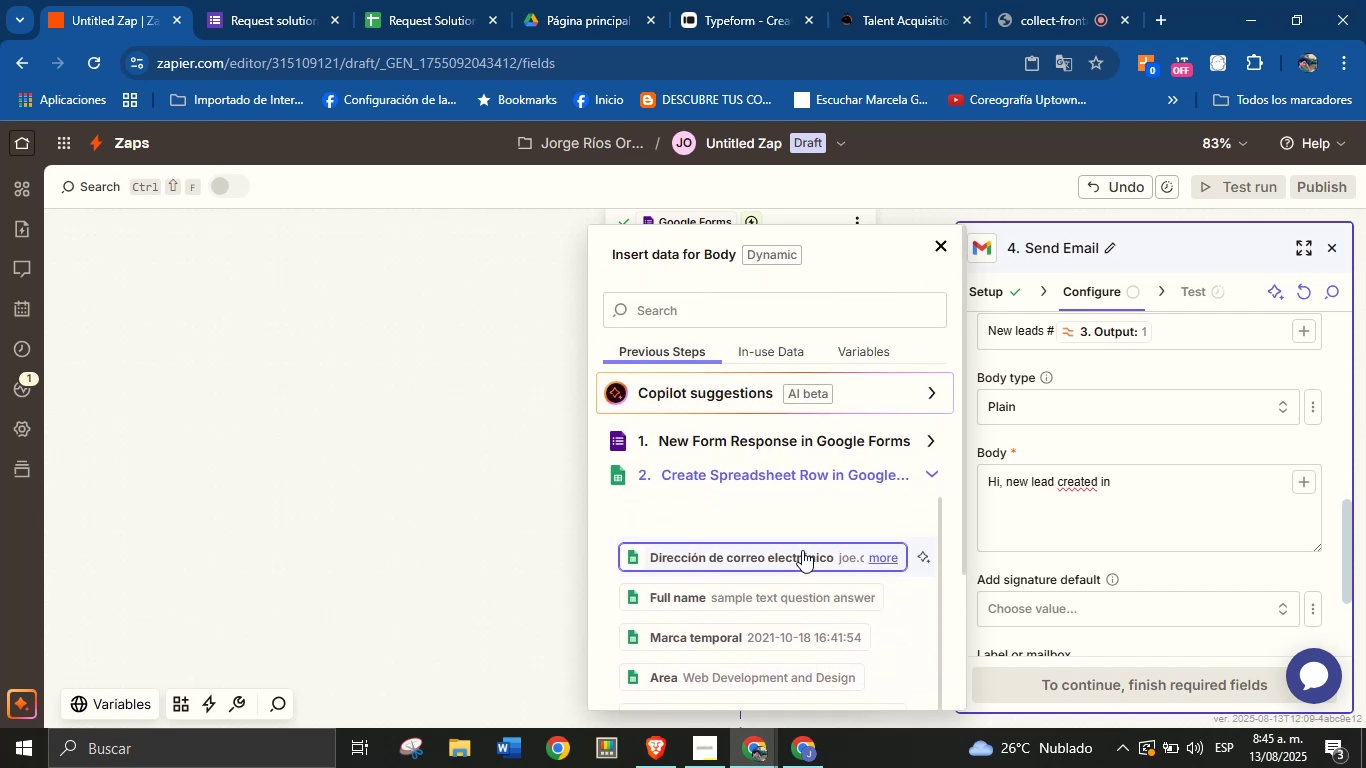 
scroll: coordinate [796, 573], scroll_direction: down, amount: 5.0
 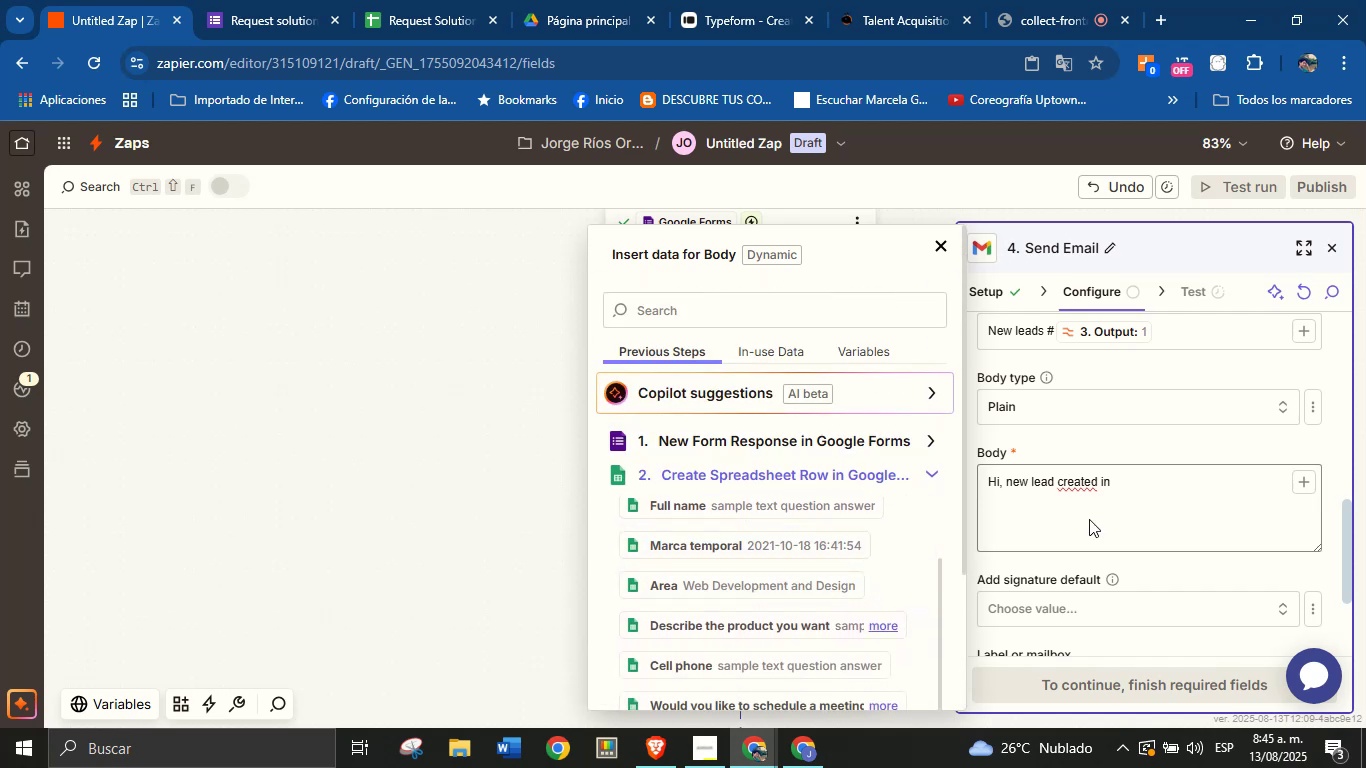 
left_click([1141, 495])
 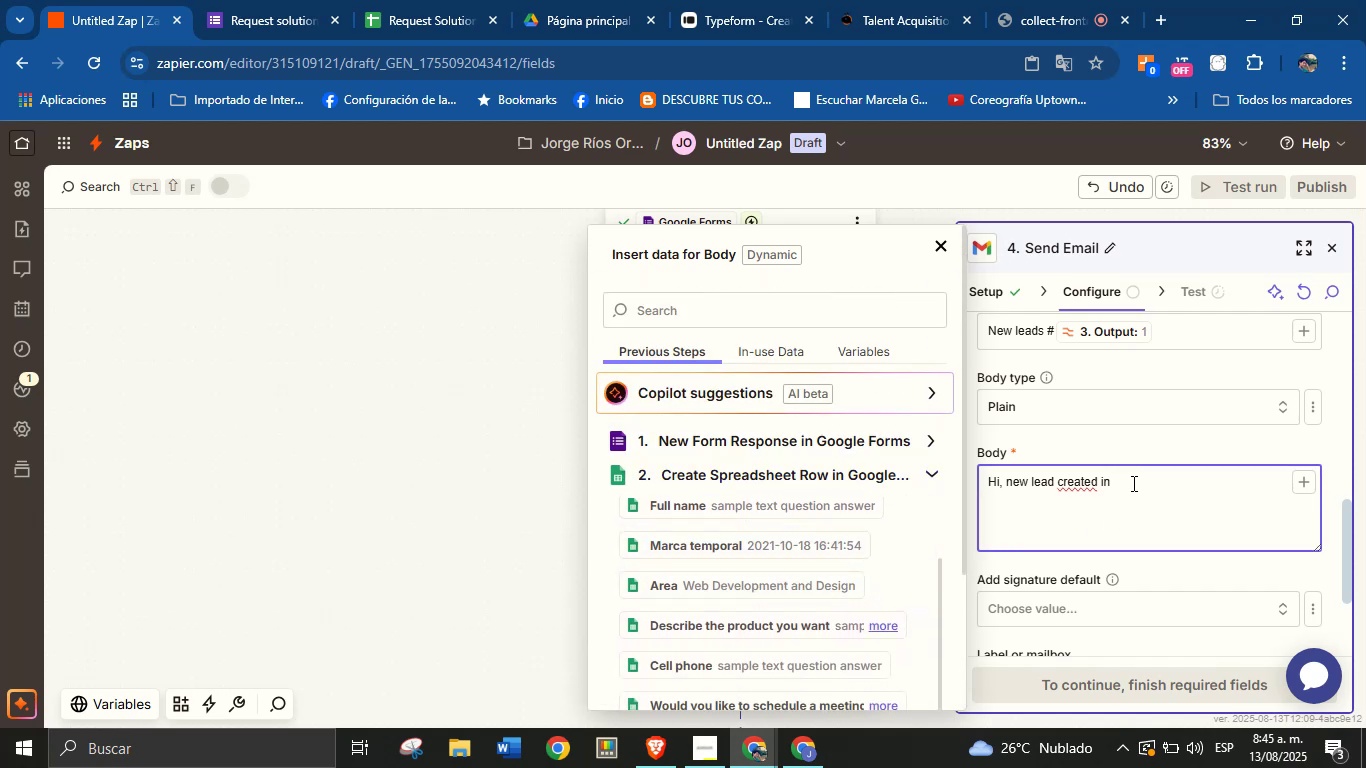 
key(Backspace)
key(Backspace)
key(Backspace)
key(Backspace)
type(ted. #)
 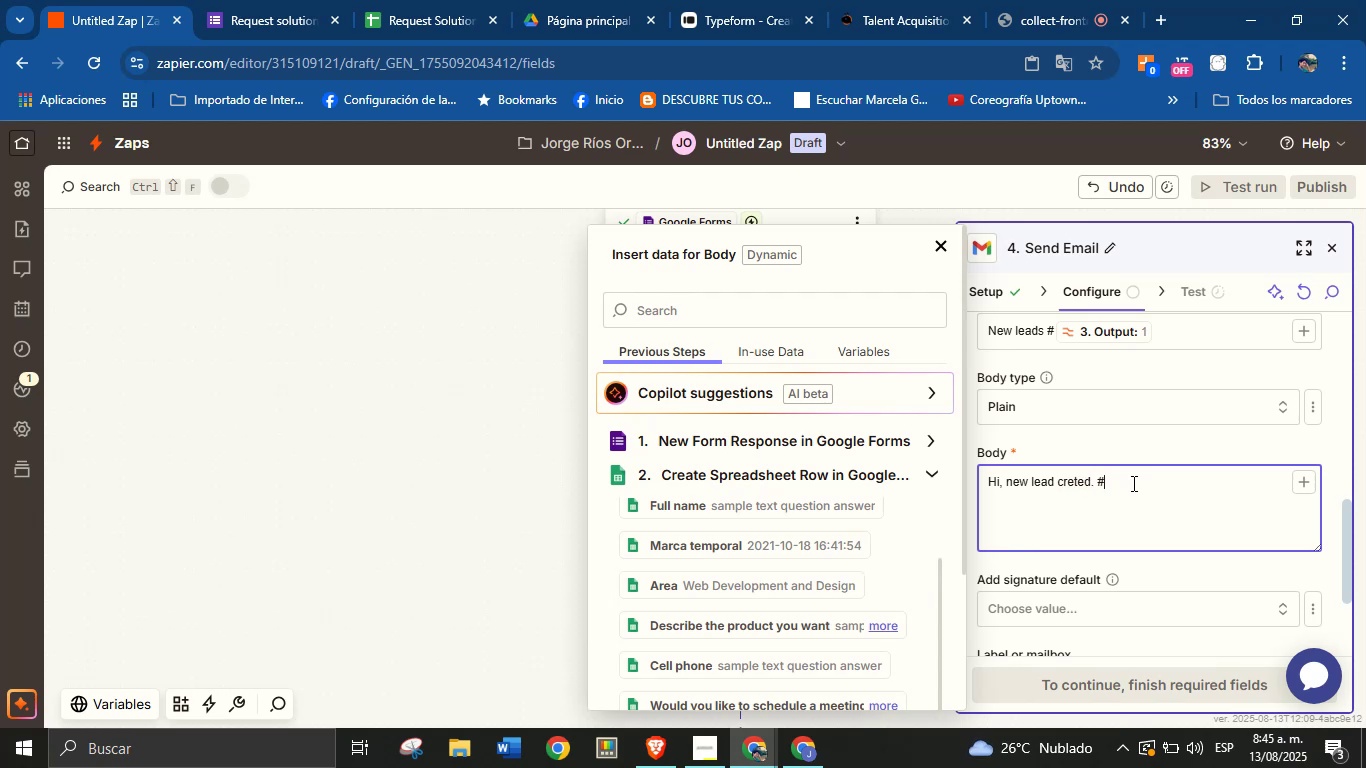 
left_click([1306, 480])
 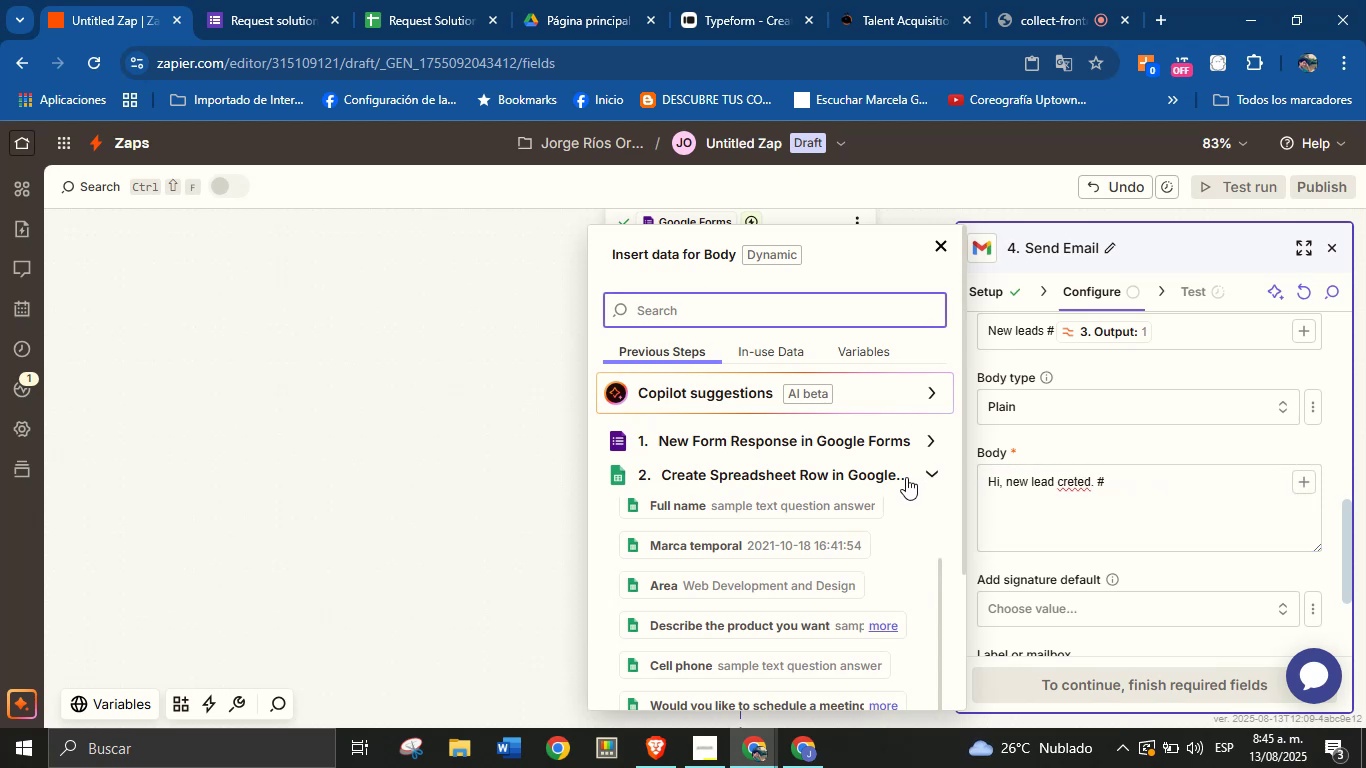 
left_click([936, 478])
 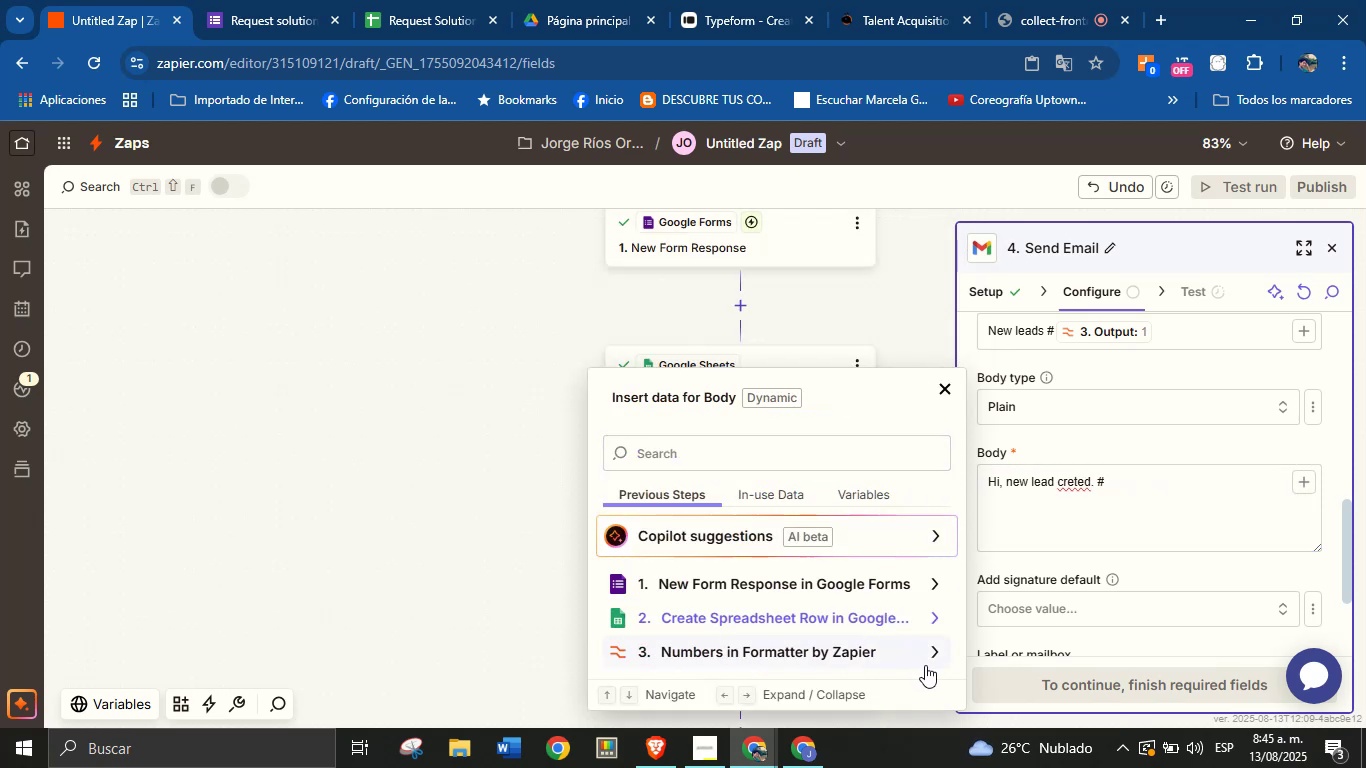 
left_click([942, 645])
 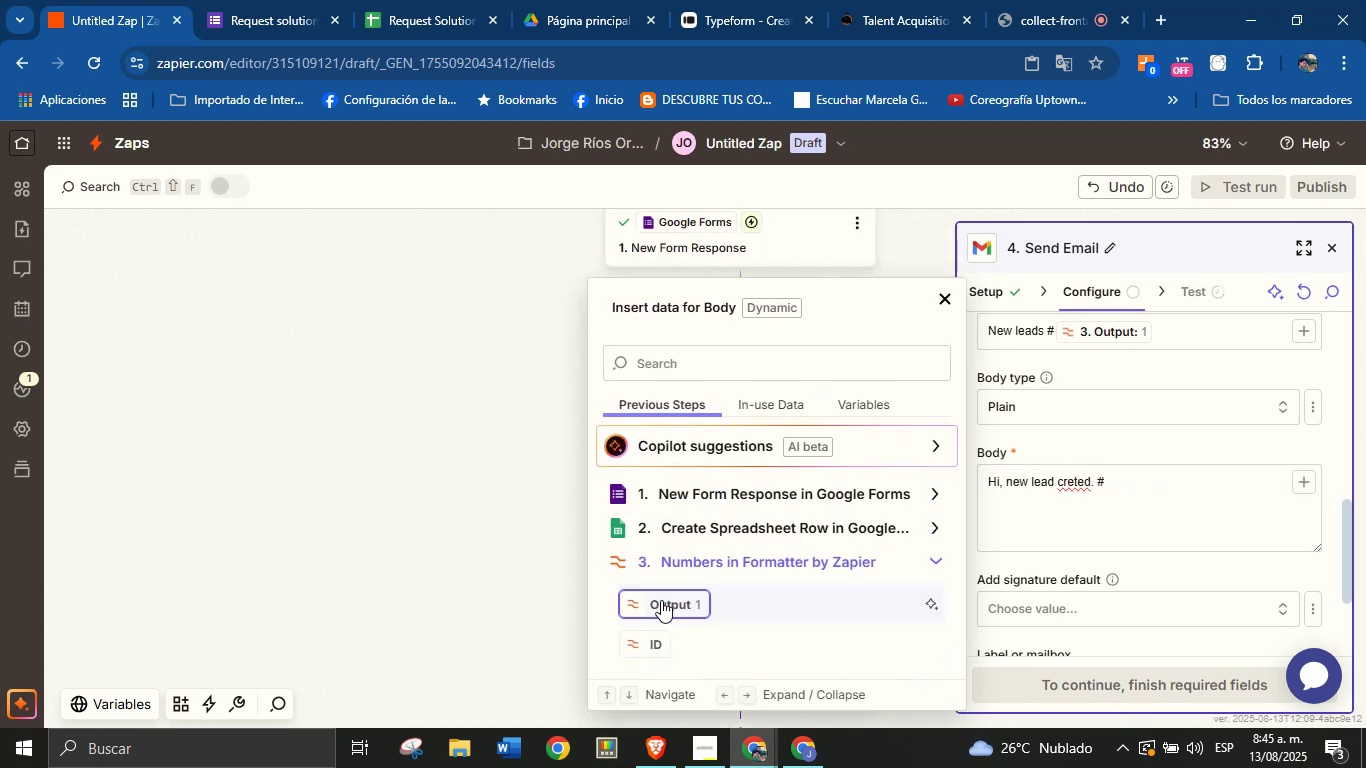 
left_click([673, 608])
 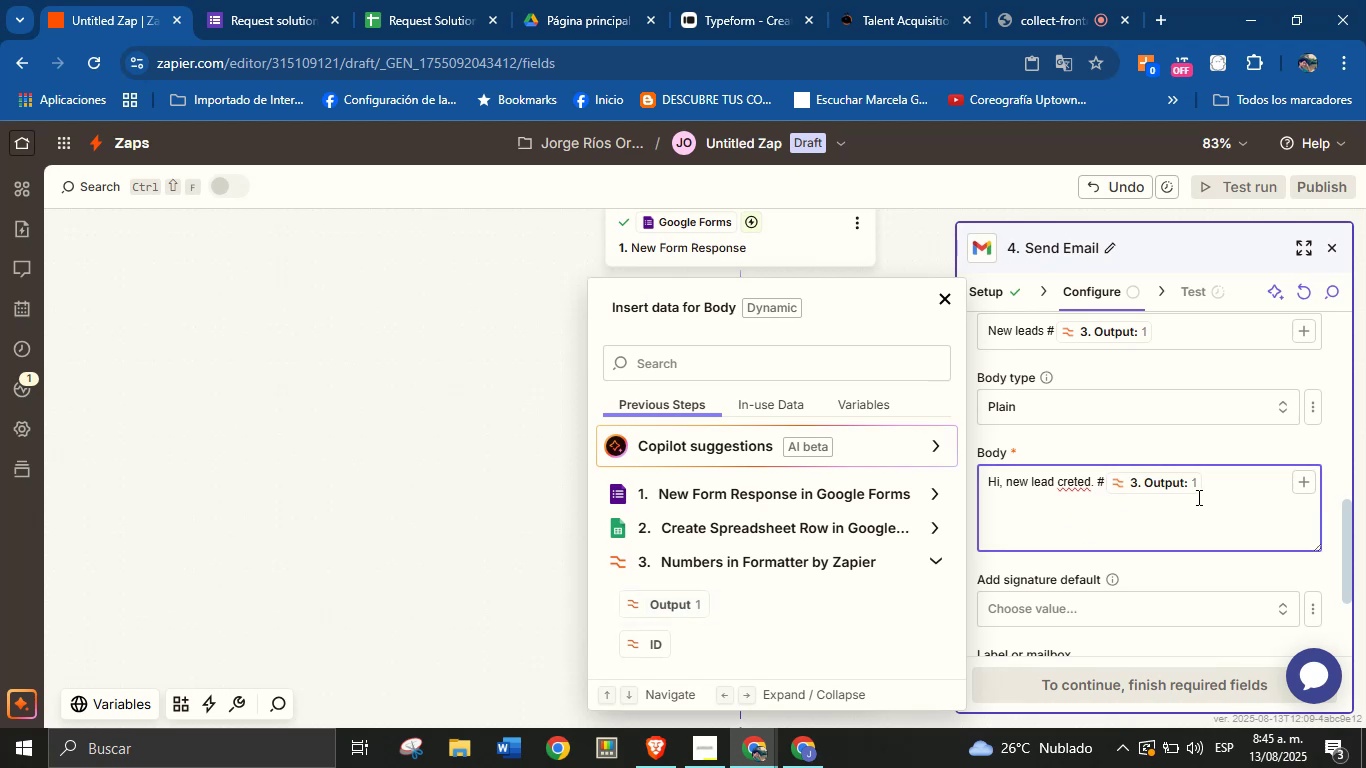 
key(Enter)
 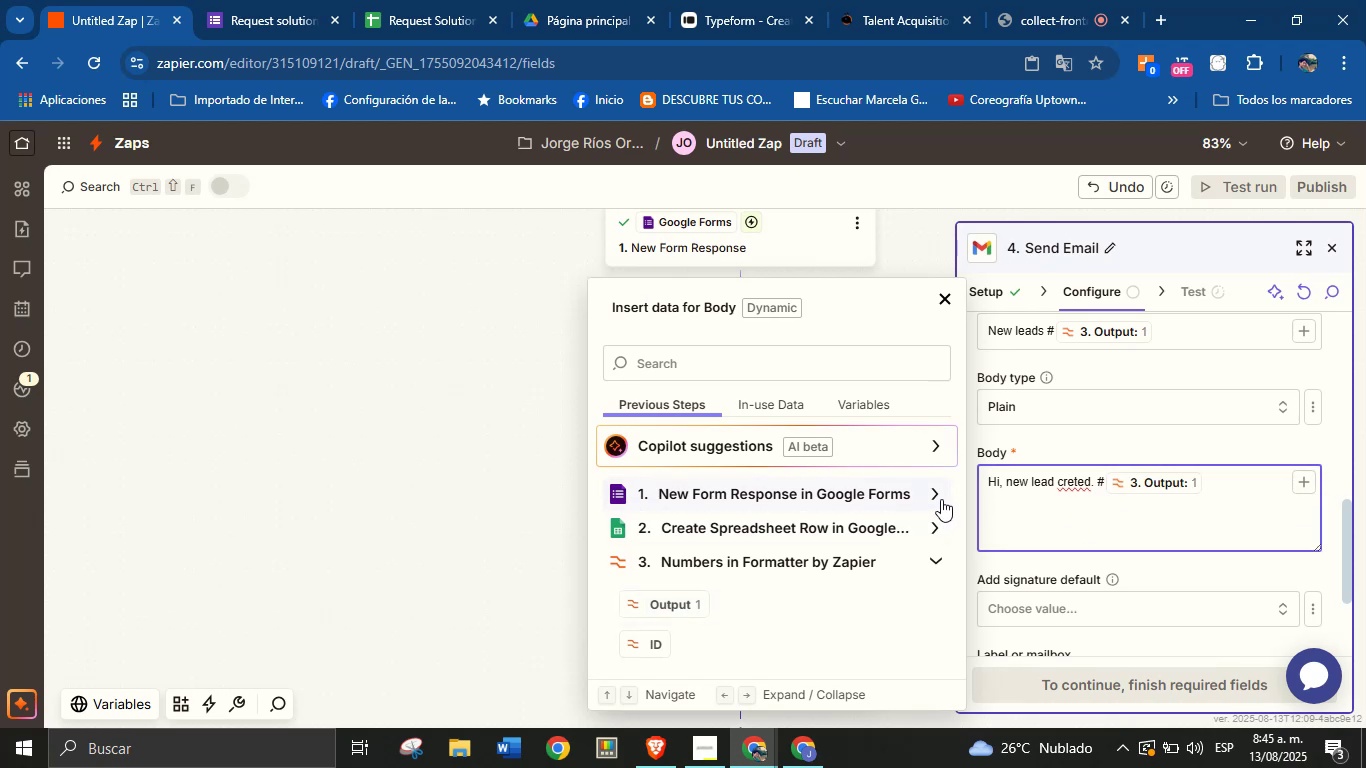 
wait(5.7)
 